 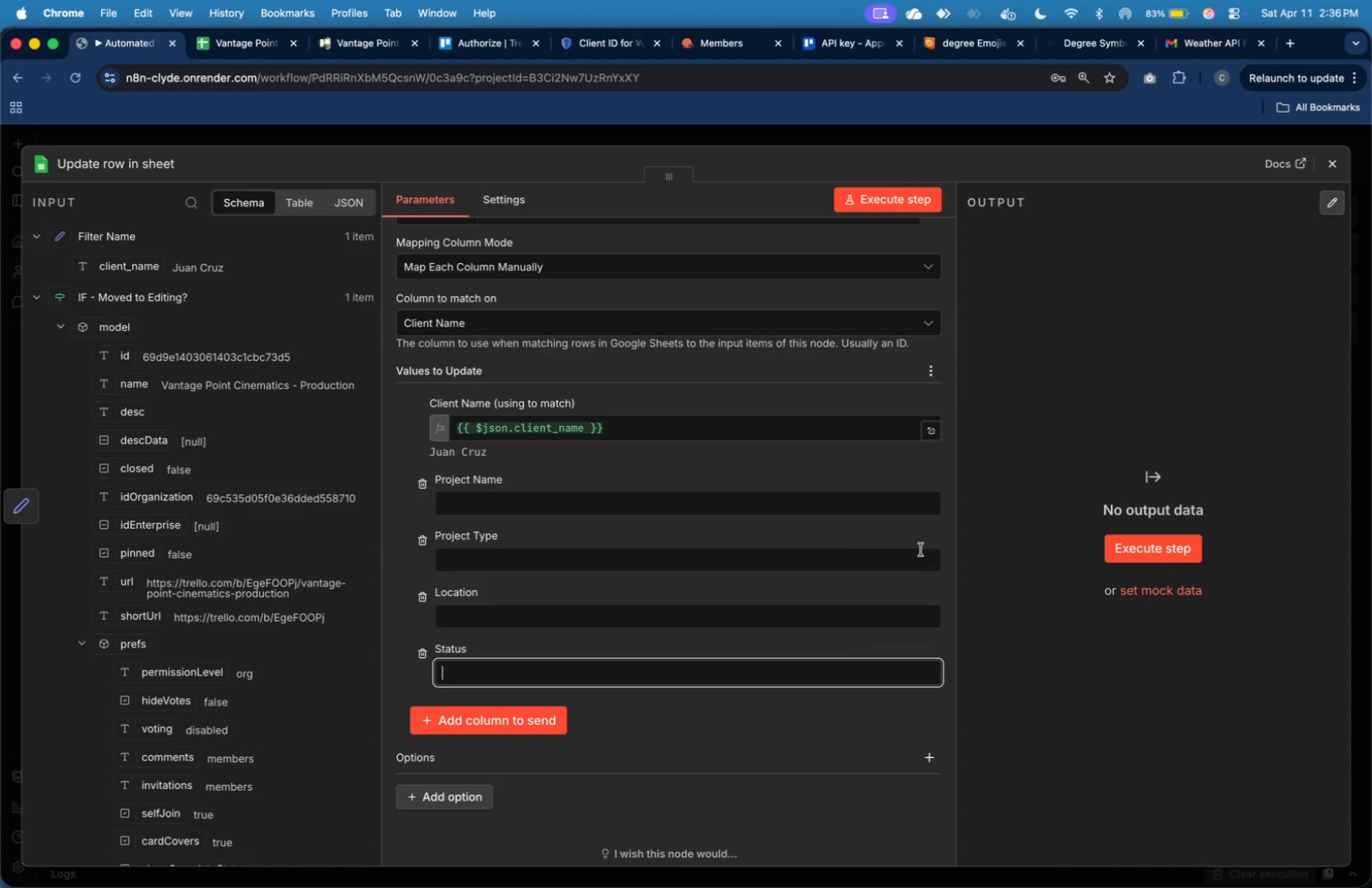 
key(Meta+V)
 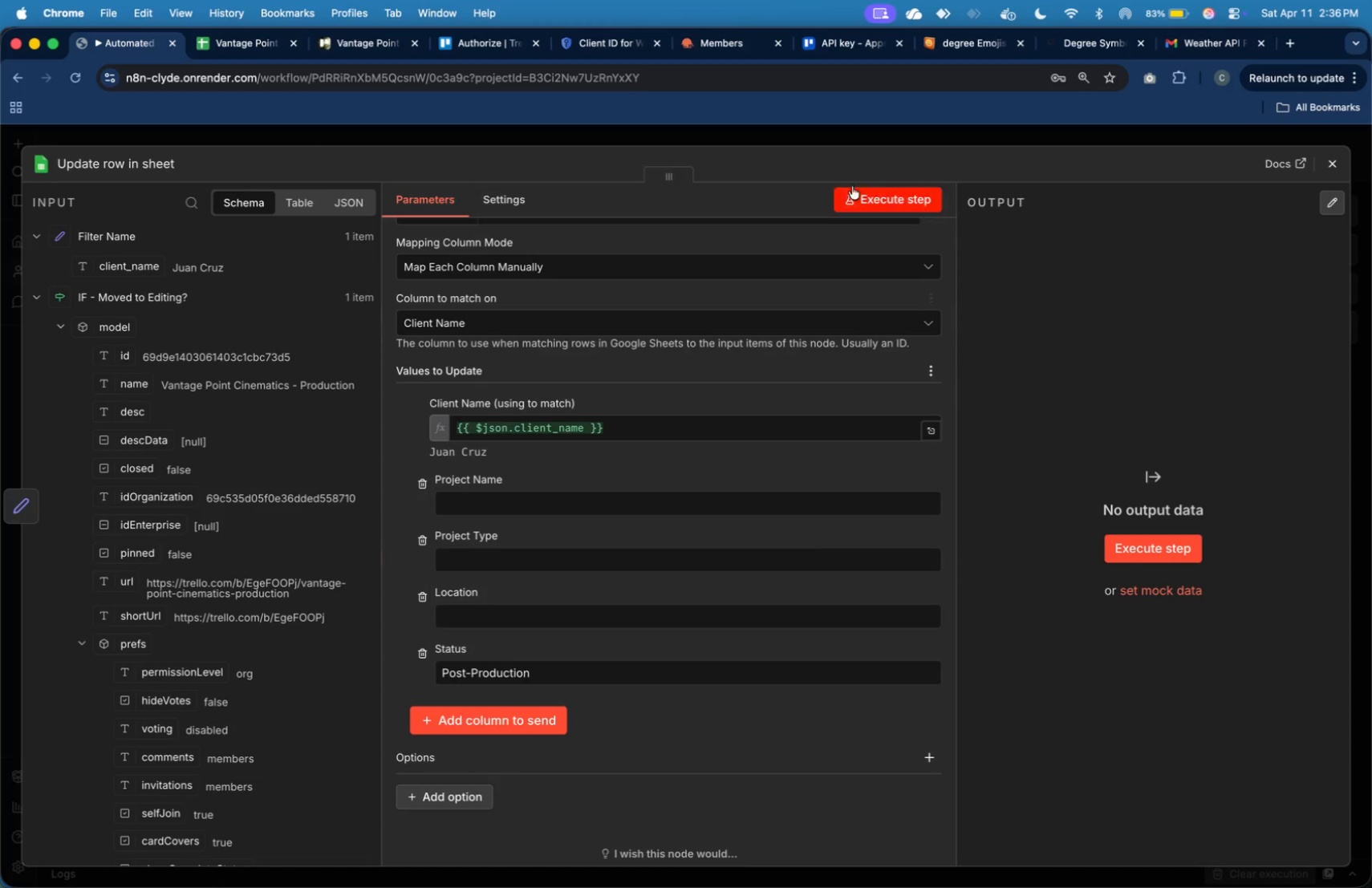 
left_click([860, 196])
 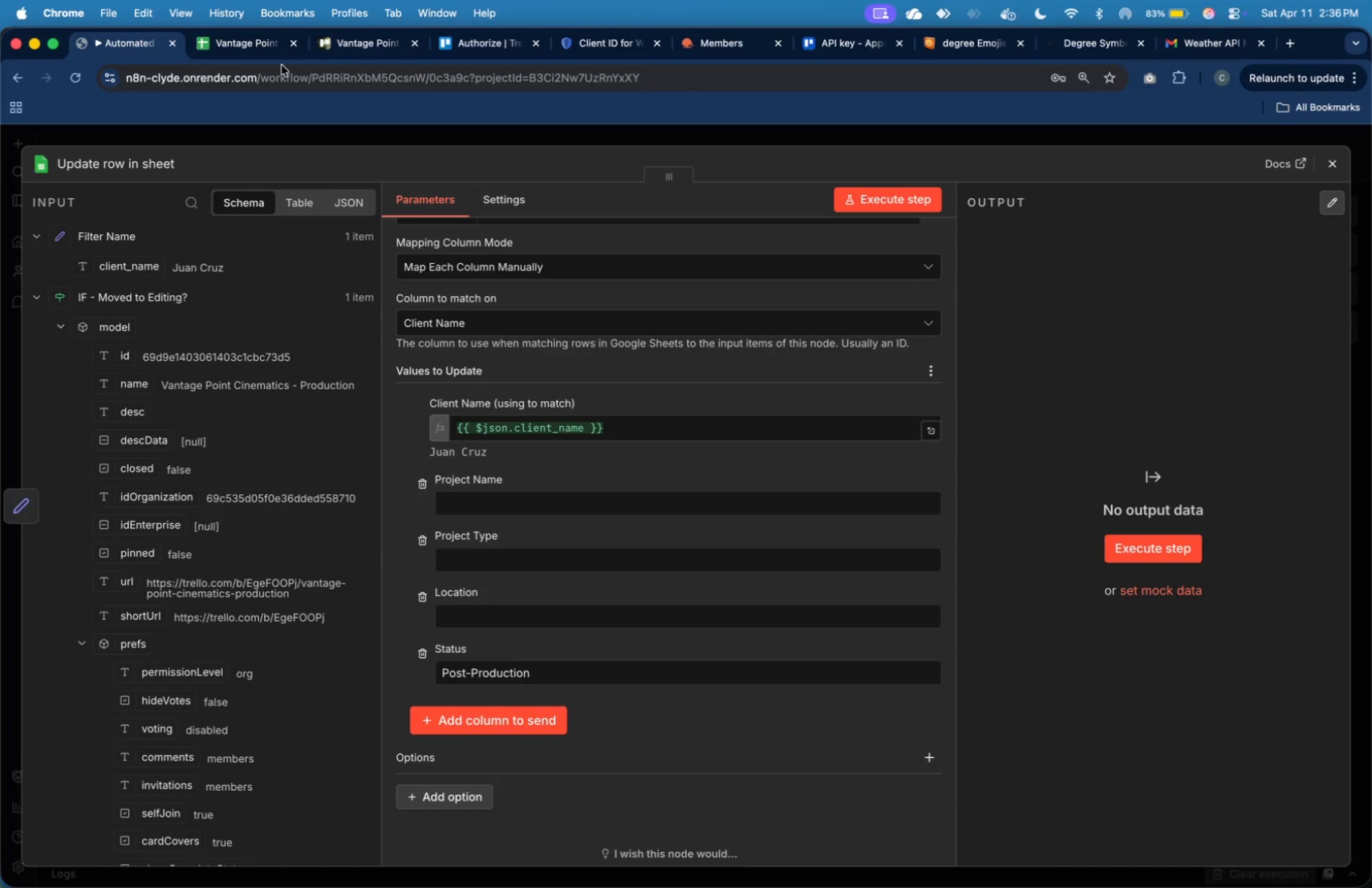 
left_click([265, 49])
 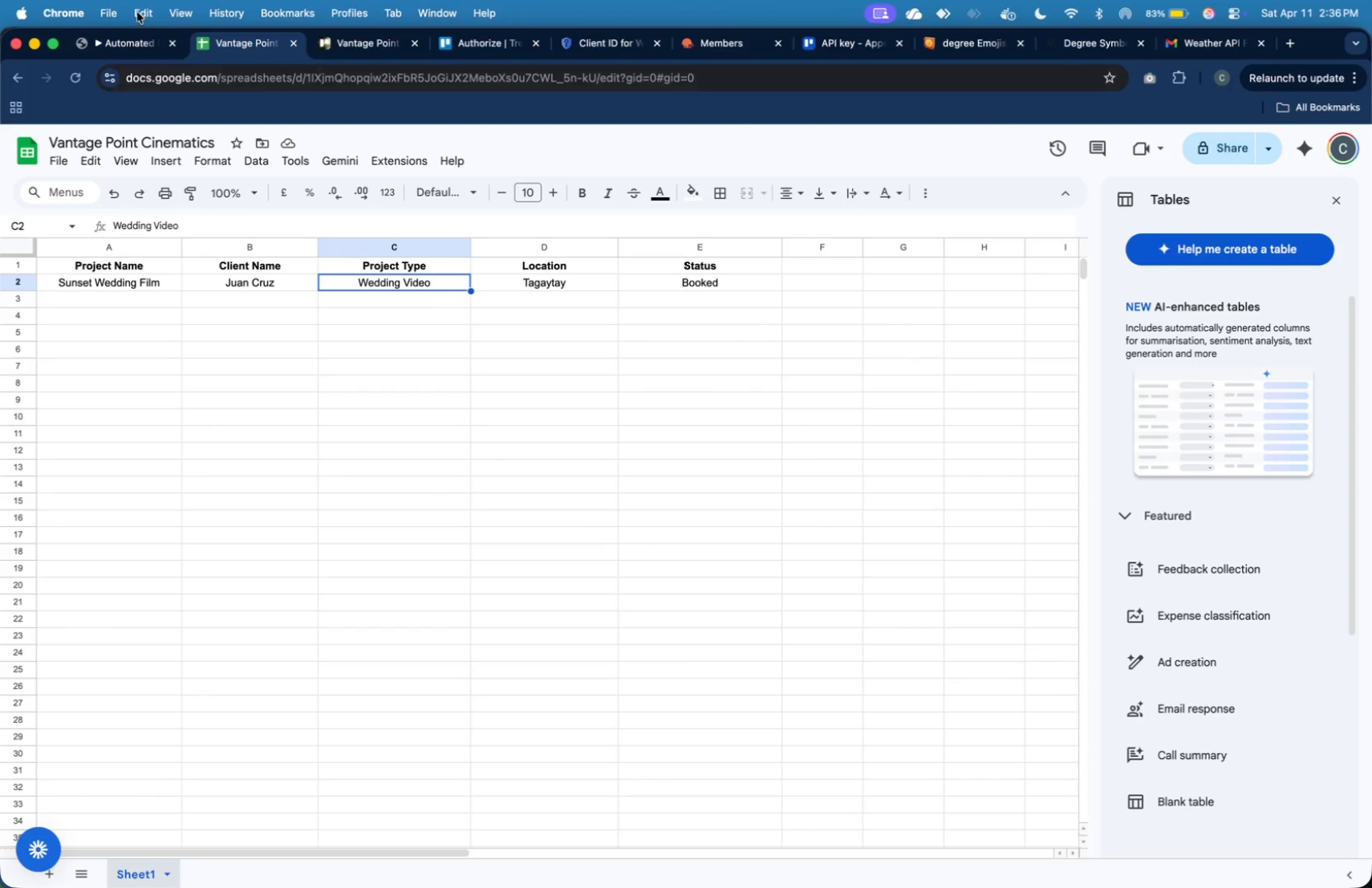 
wait(7.35)
 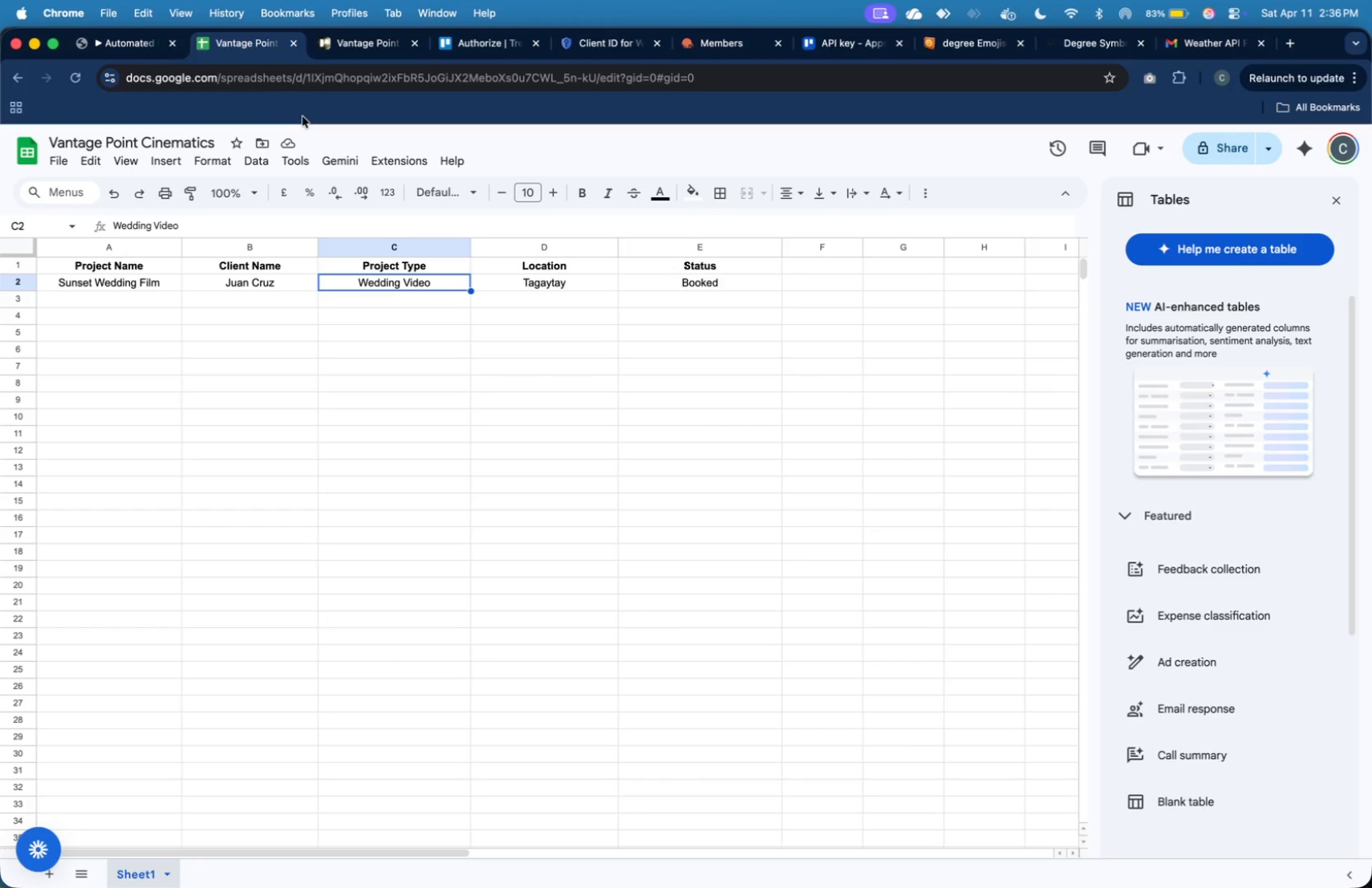 
left_click([109, 49])
 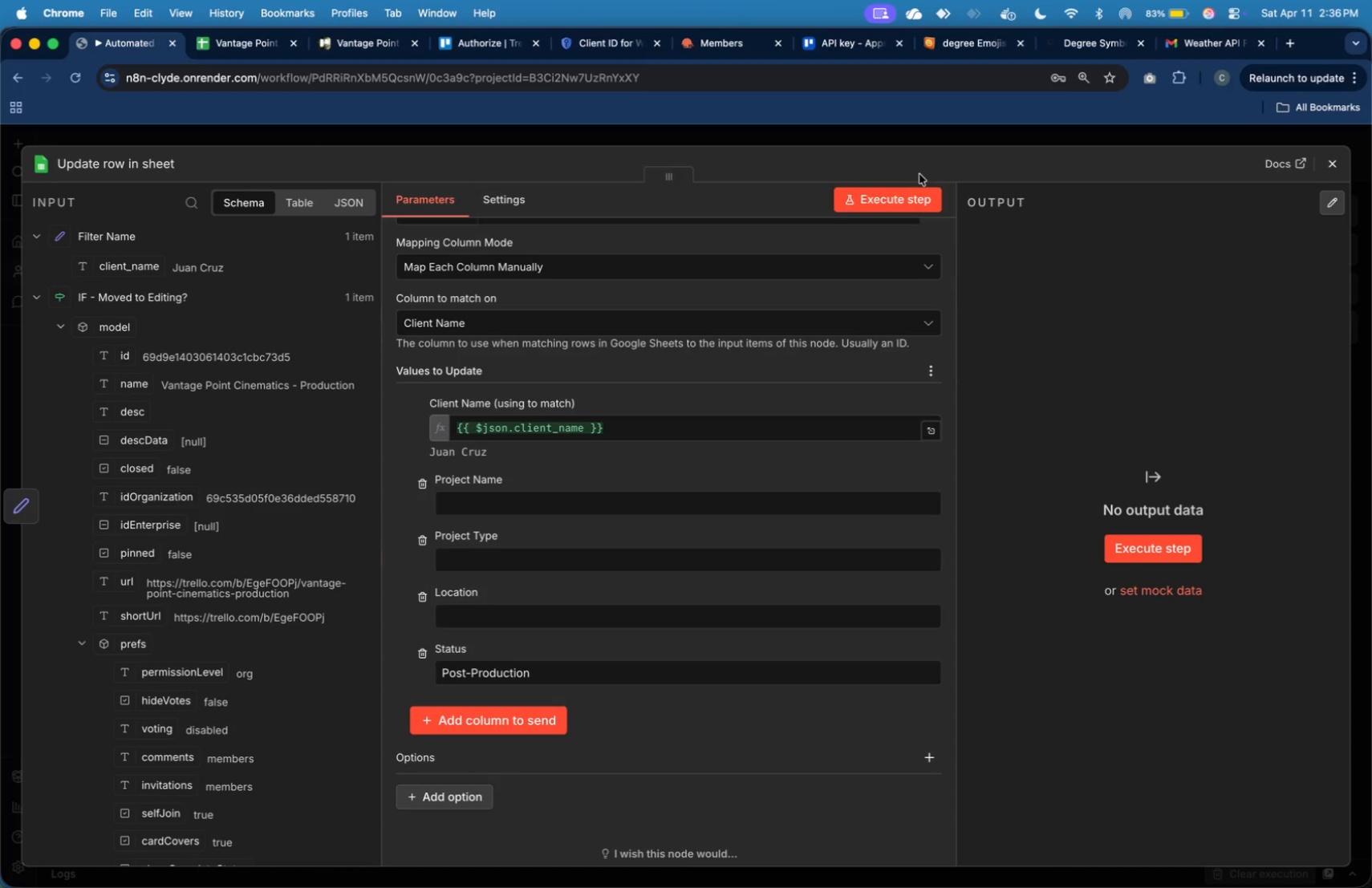 
left_click([908, 191])
 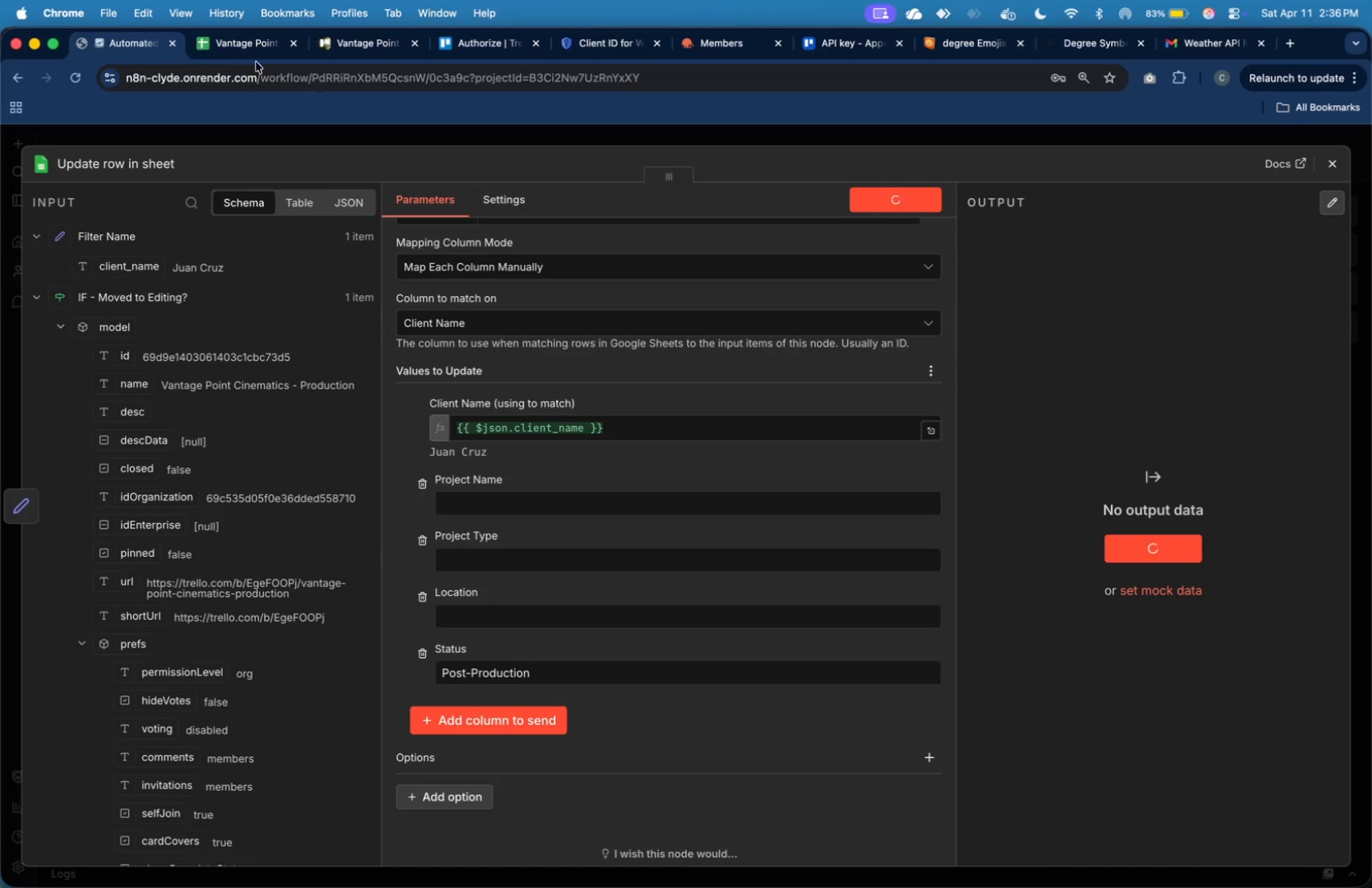 
mouse_move([235, 49])
 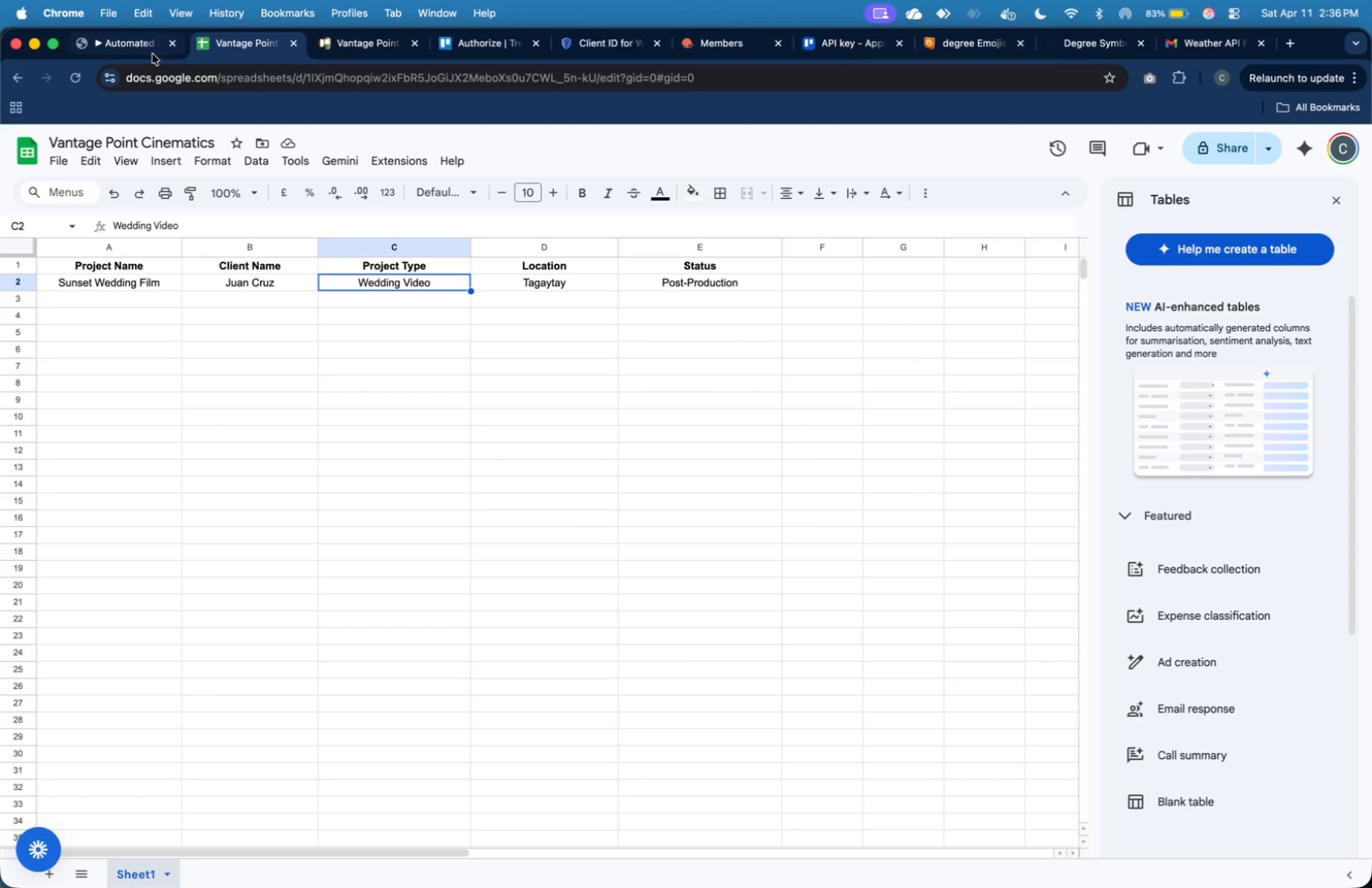 
left_click([152, 53])
 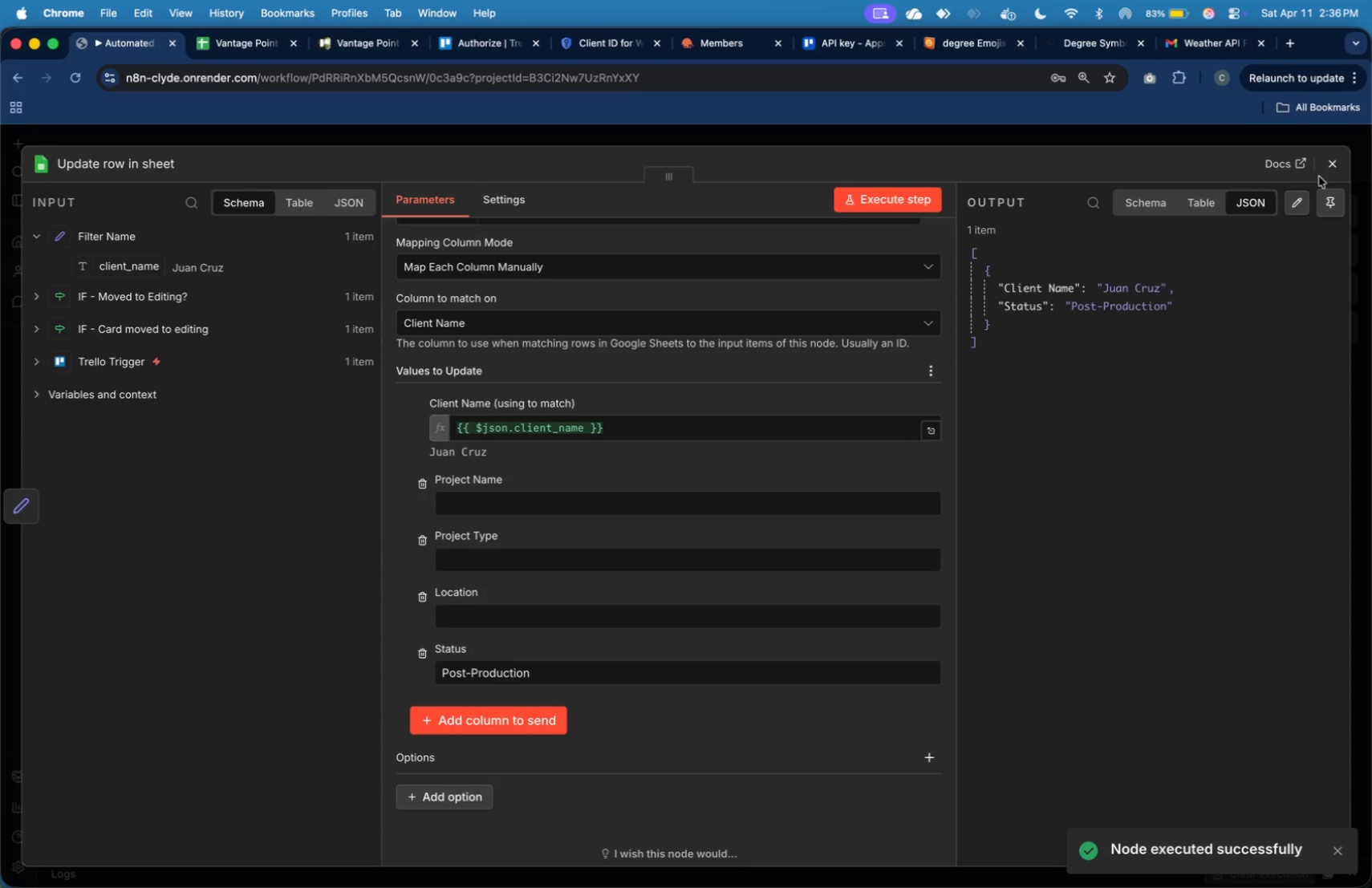 
left_click([1325, 172])
 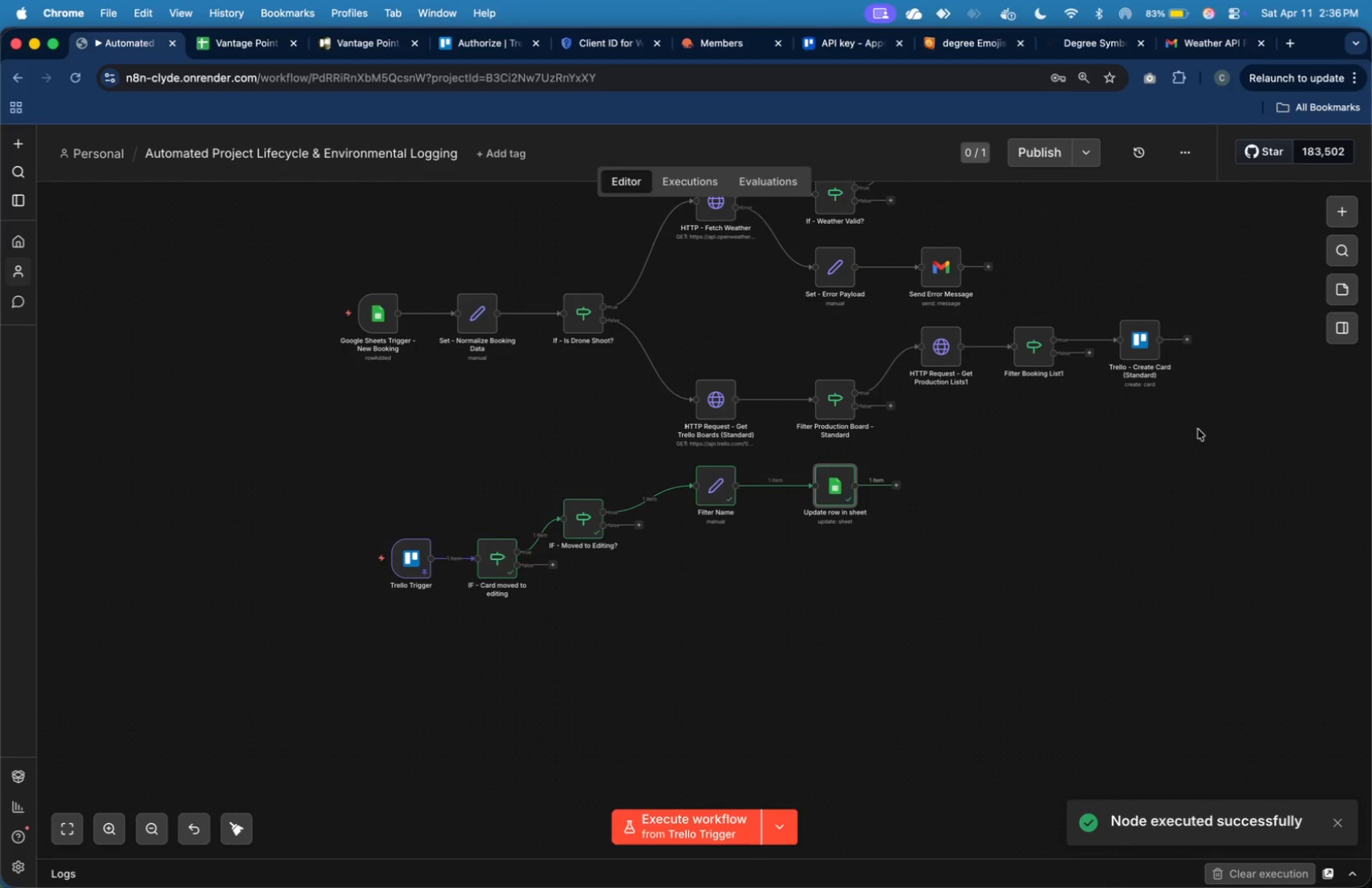 
left_click([1192, 444])
 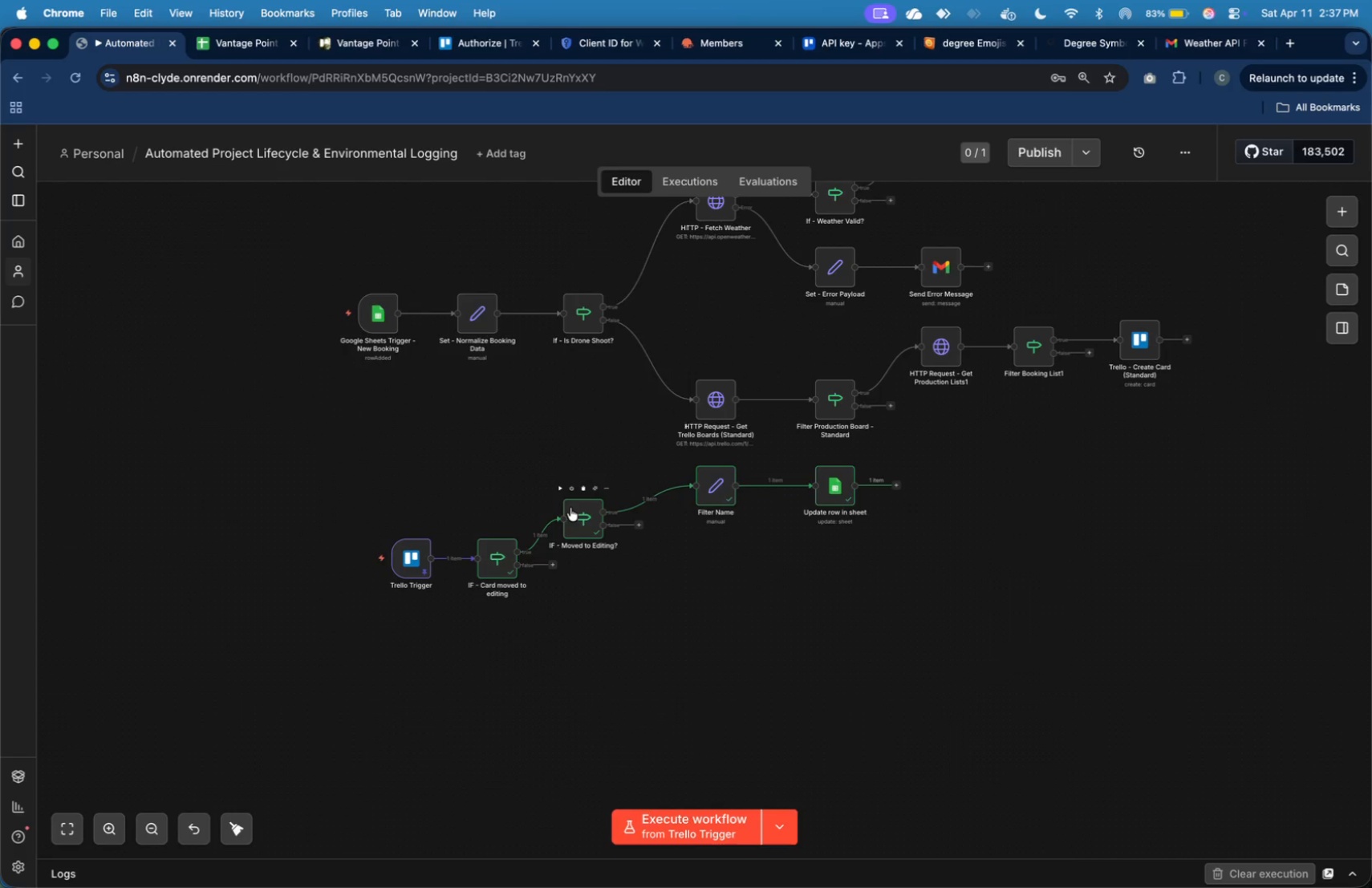 
left_click_drag(start_coordinate=[581, 512], to_coordinate=[587, 511])
 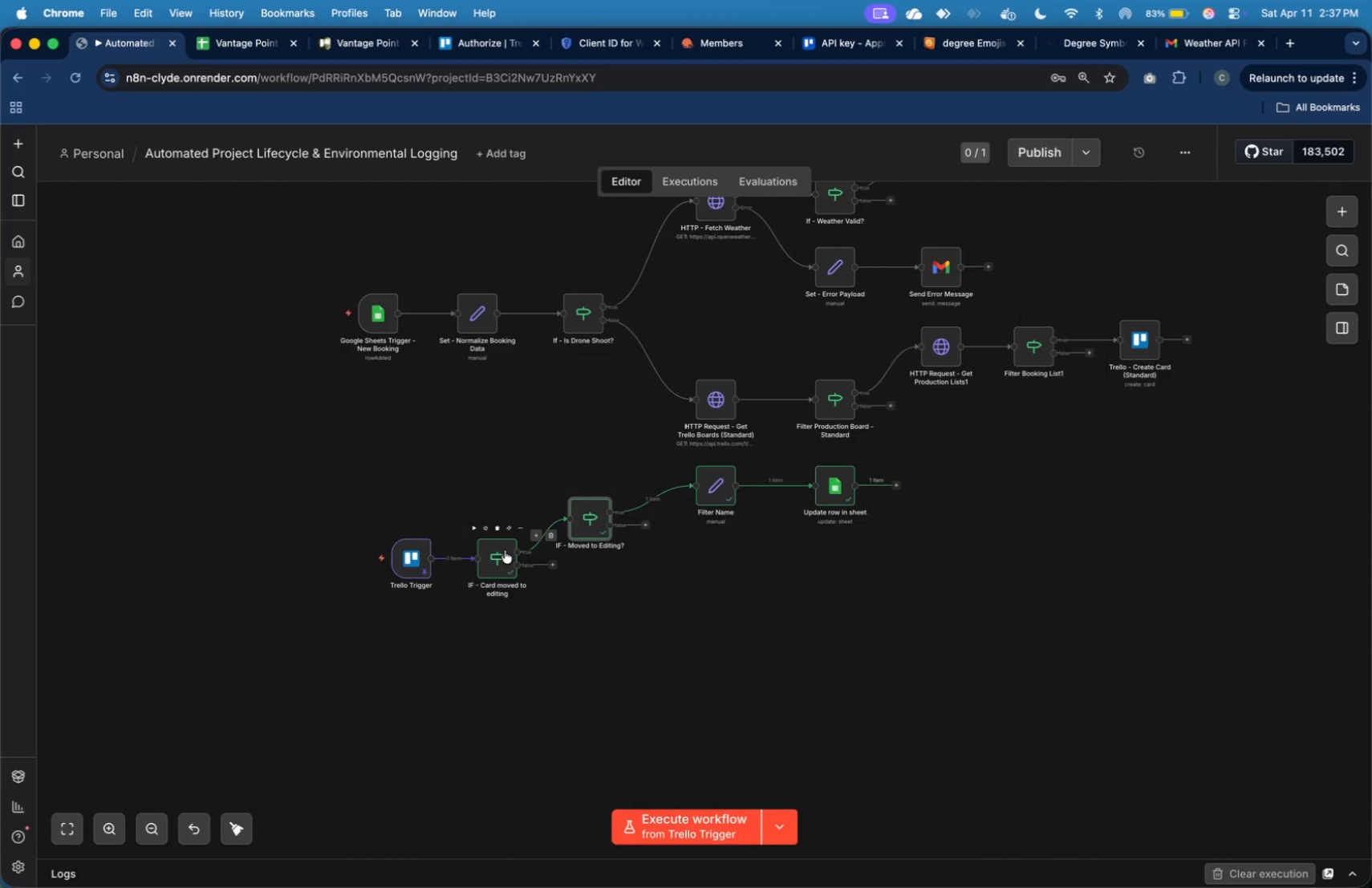 
left_click_drag(start_coordinate=[490, 554], to_coordinate=[482, 553])
 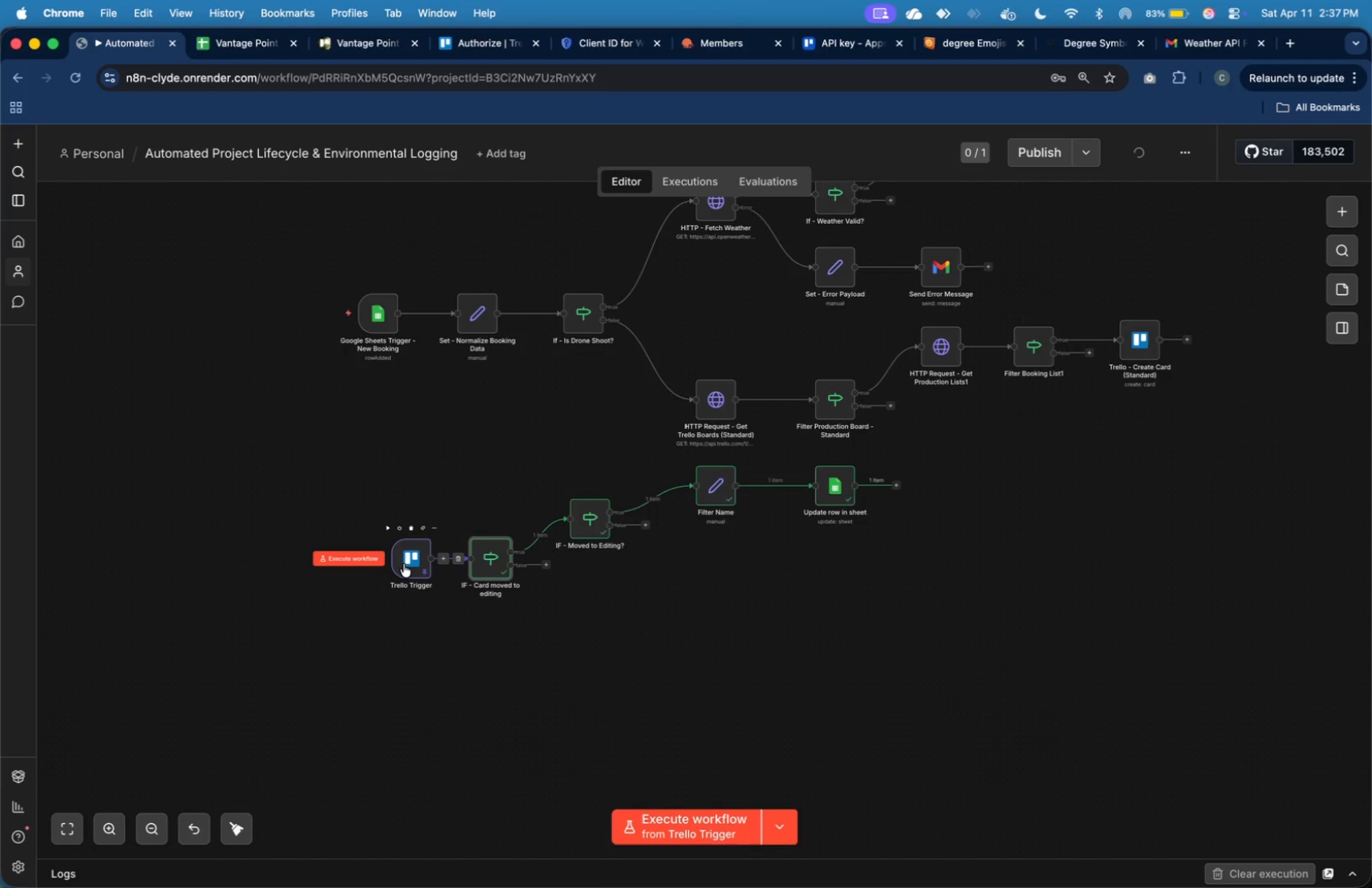 
left_click_drag(start_coordinate=[404, 564], to_coordinate=[373, 563])
 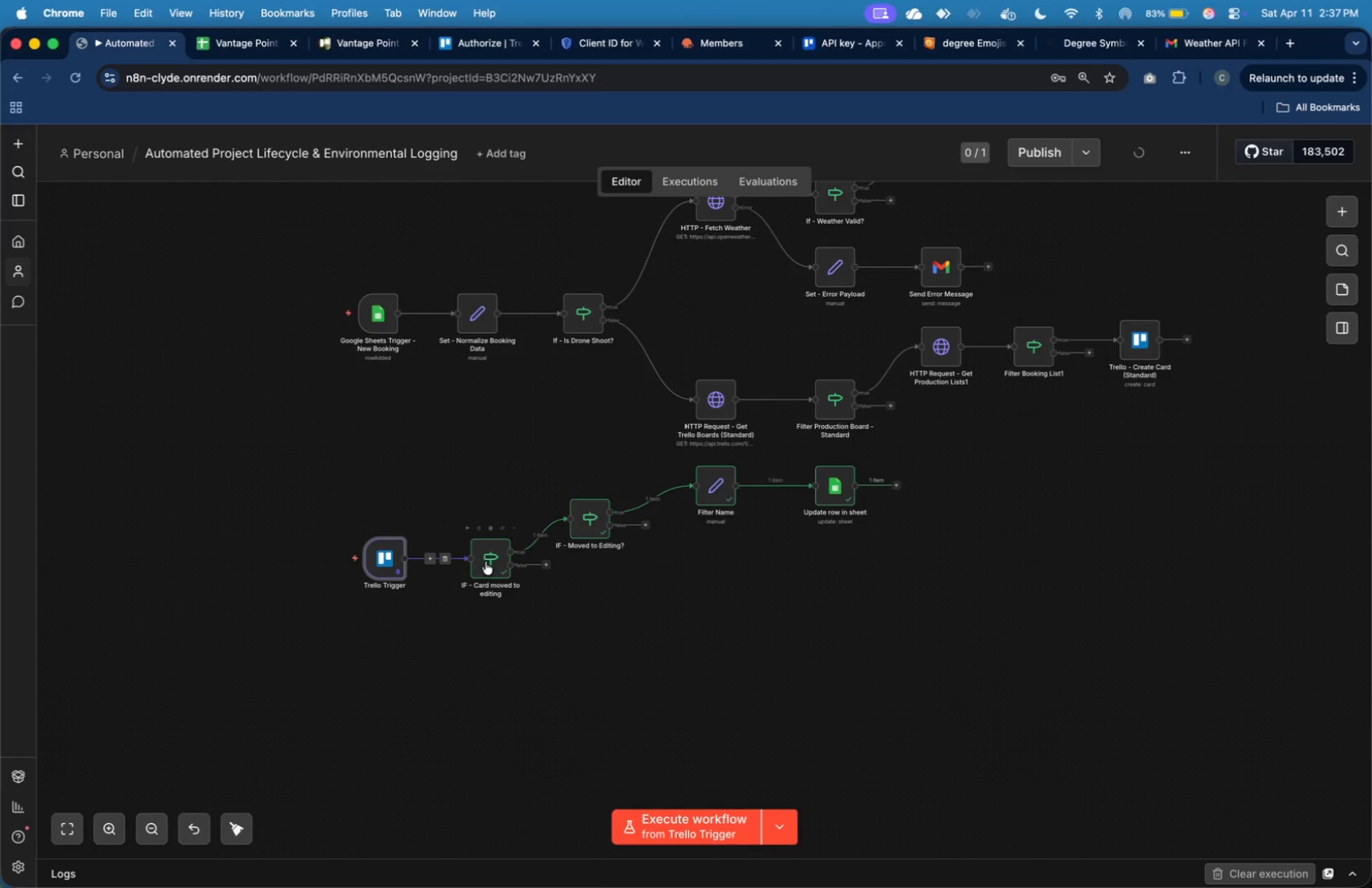 
left_click_drag(start_coordinate=[486, 562], to_coordinate=[470, 562])
 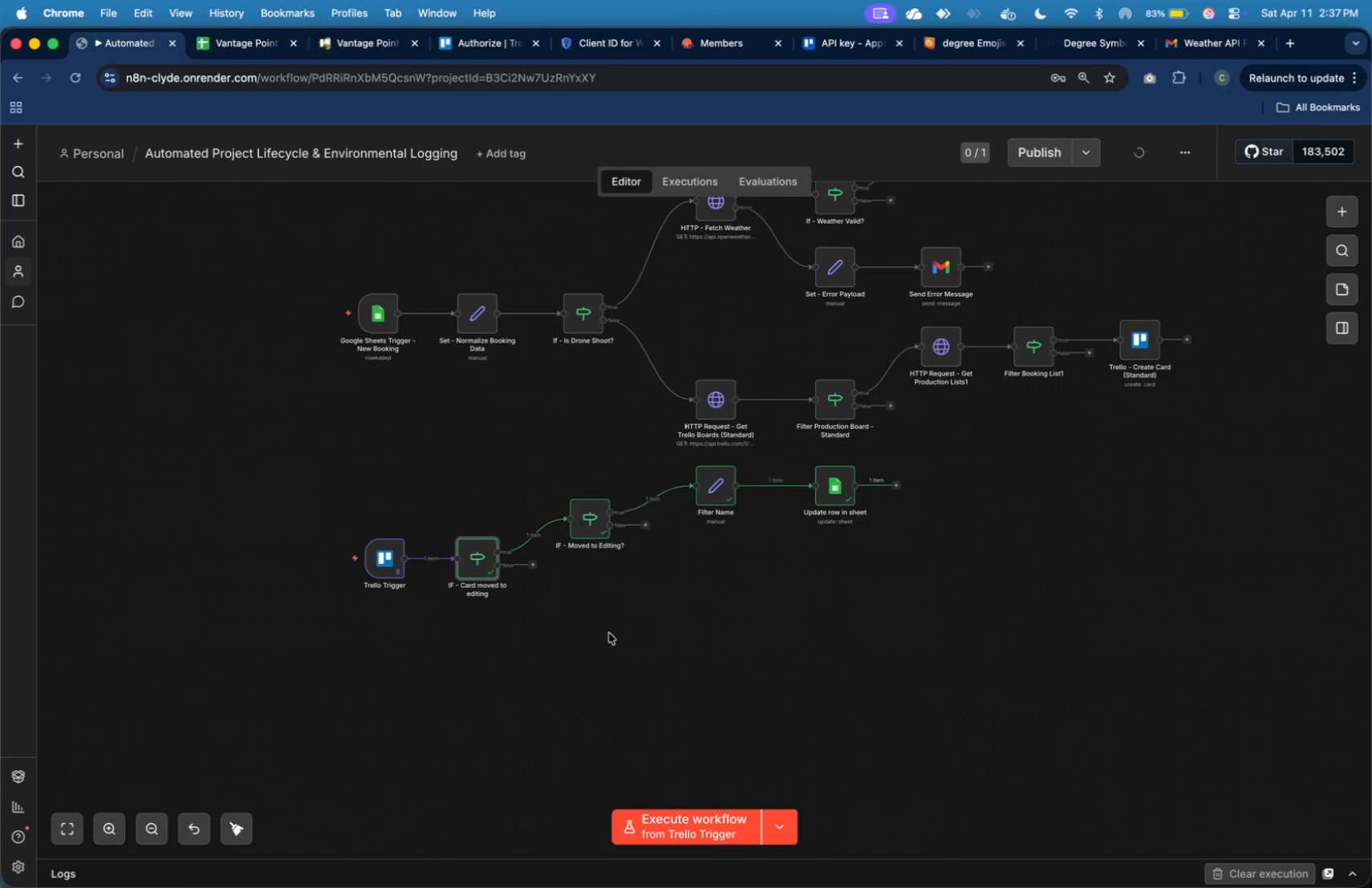 
left_click([611, 631])
 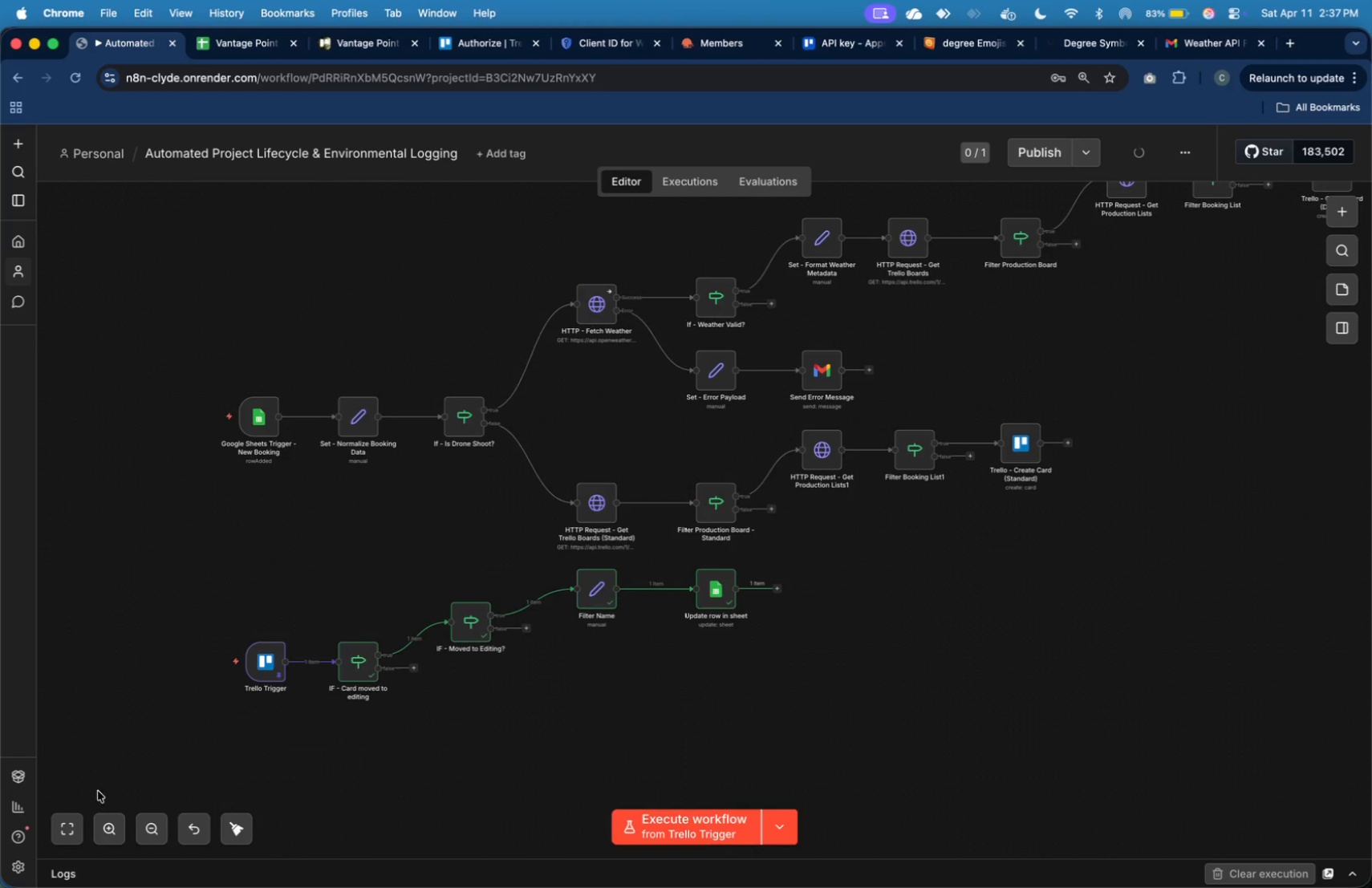 
left_click([66, 828])
 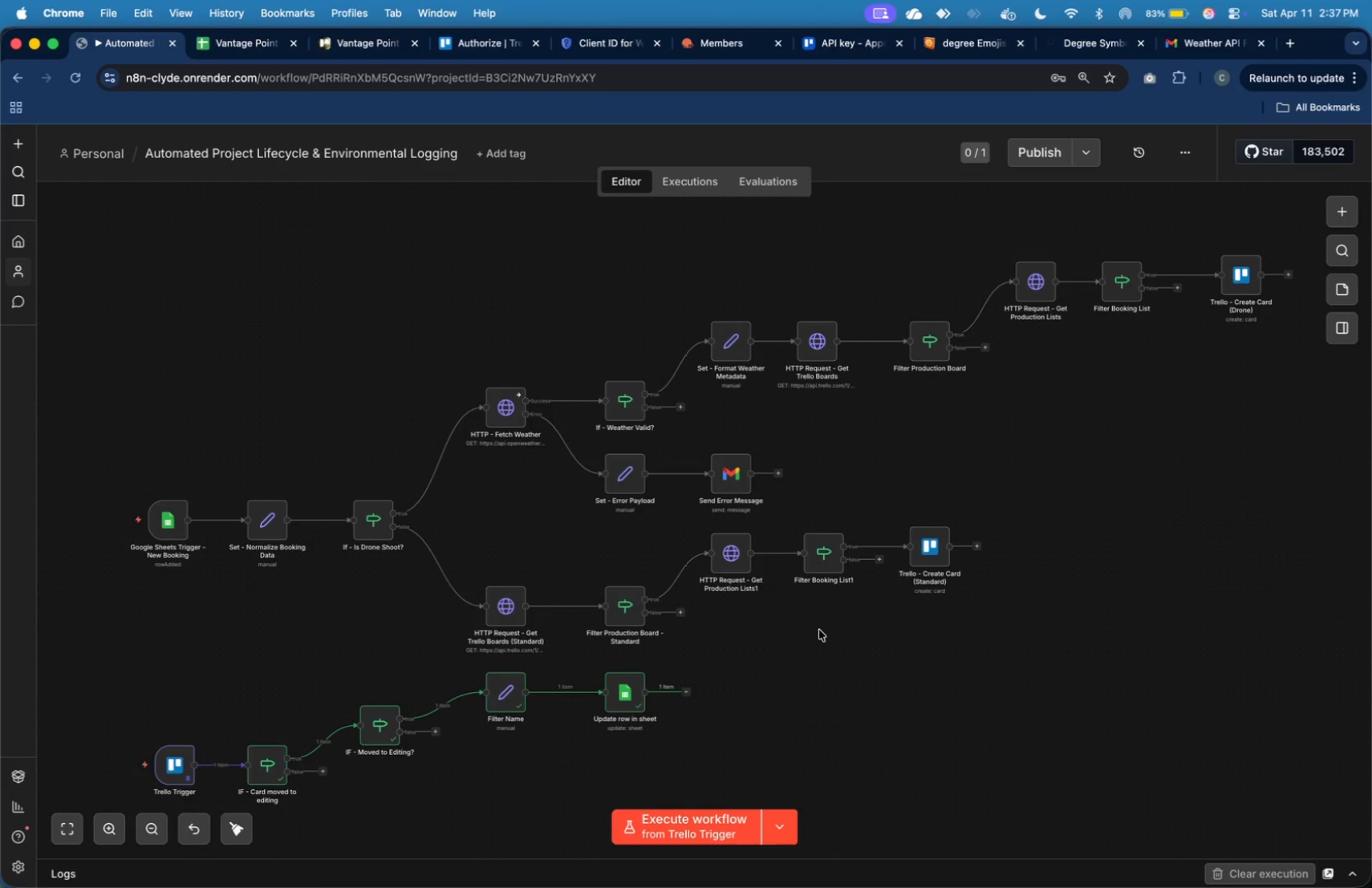 
wait(17.39)
 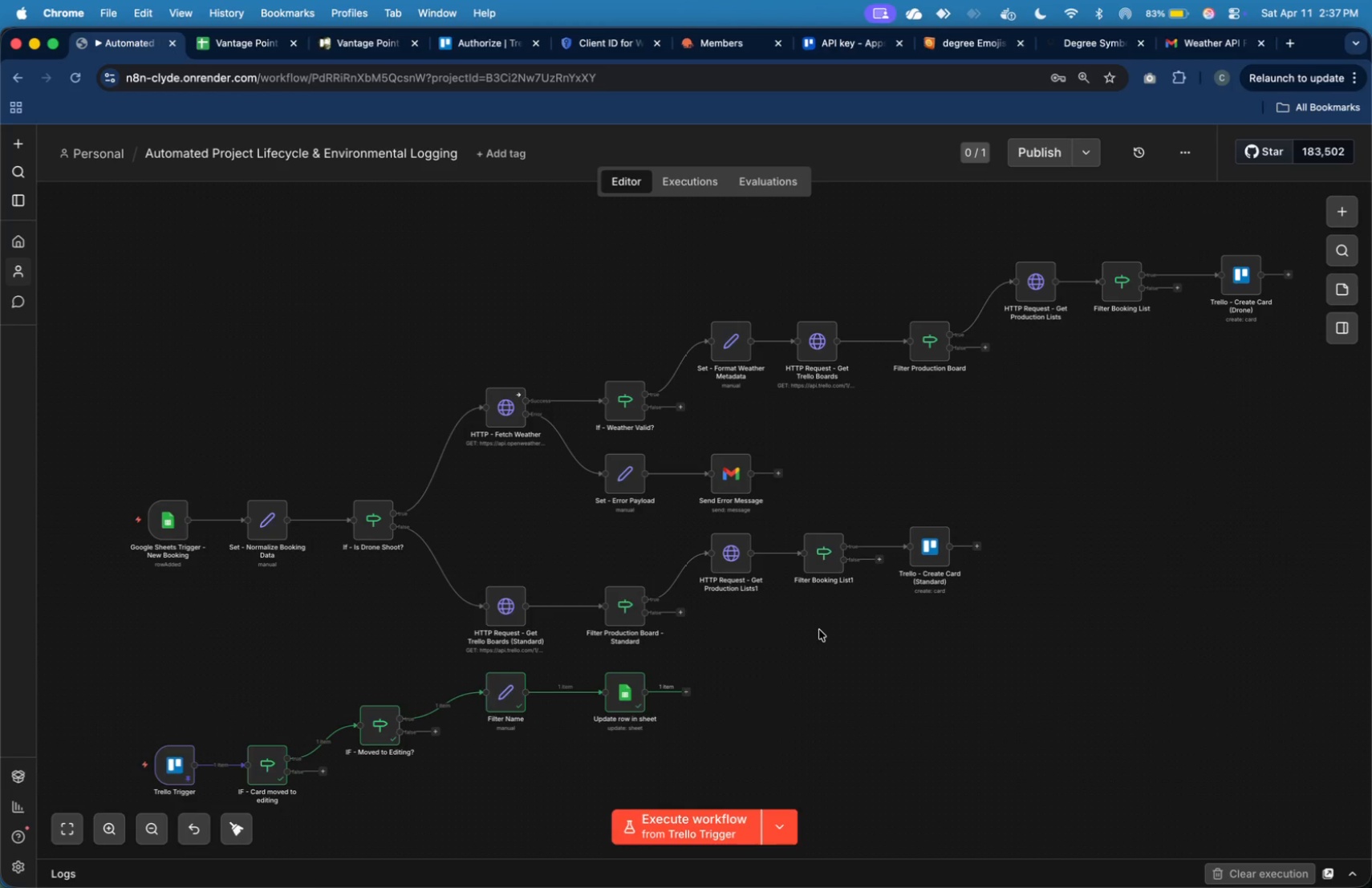 
double_click([939, 566])
 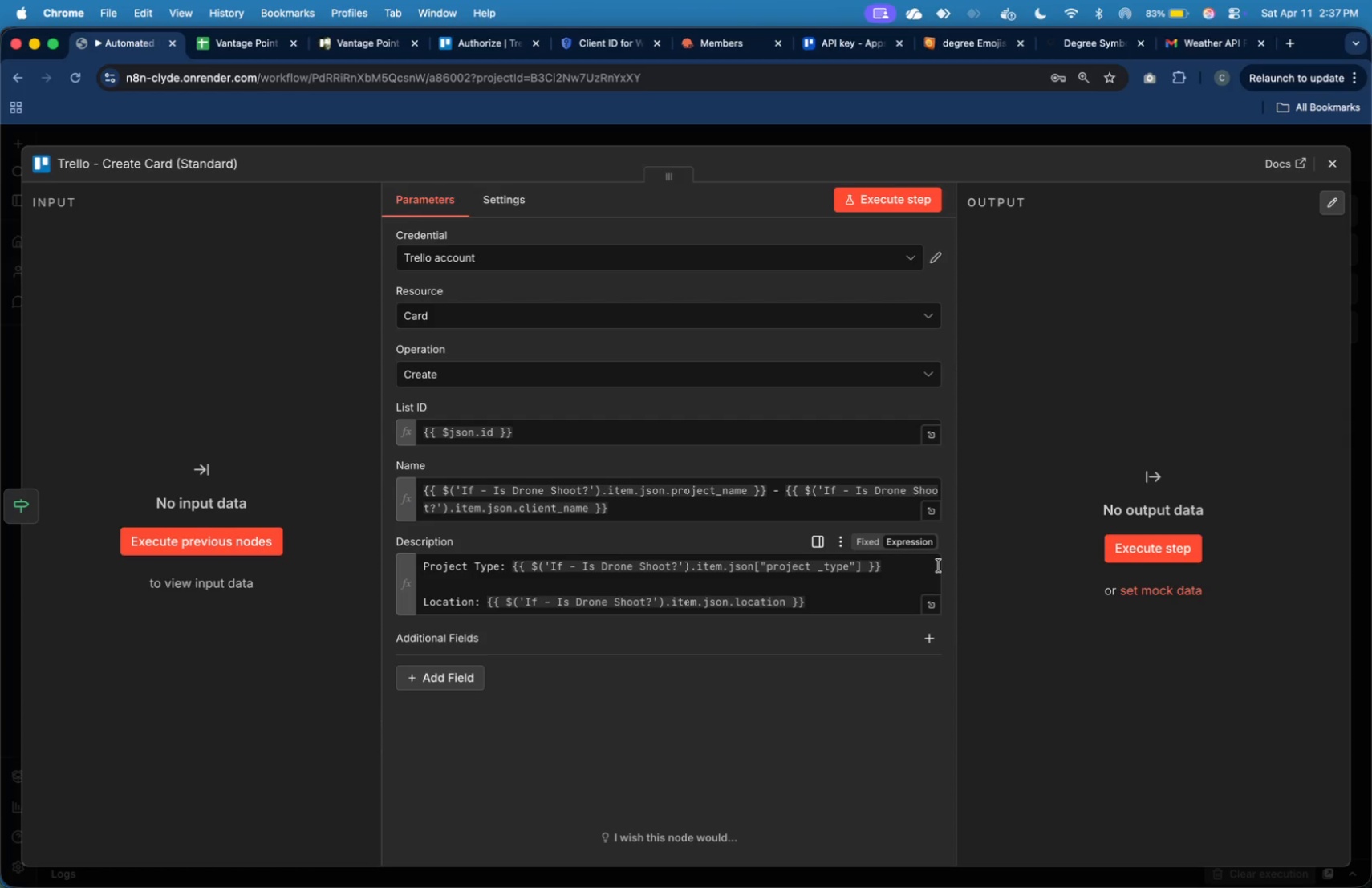 
wait(15.29)
 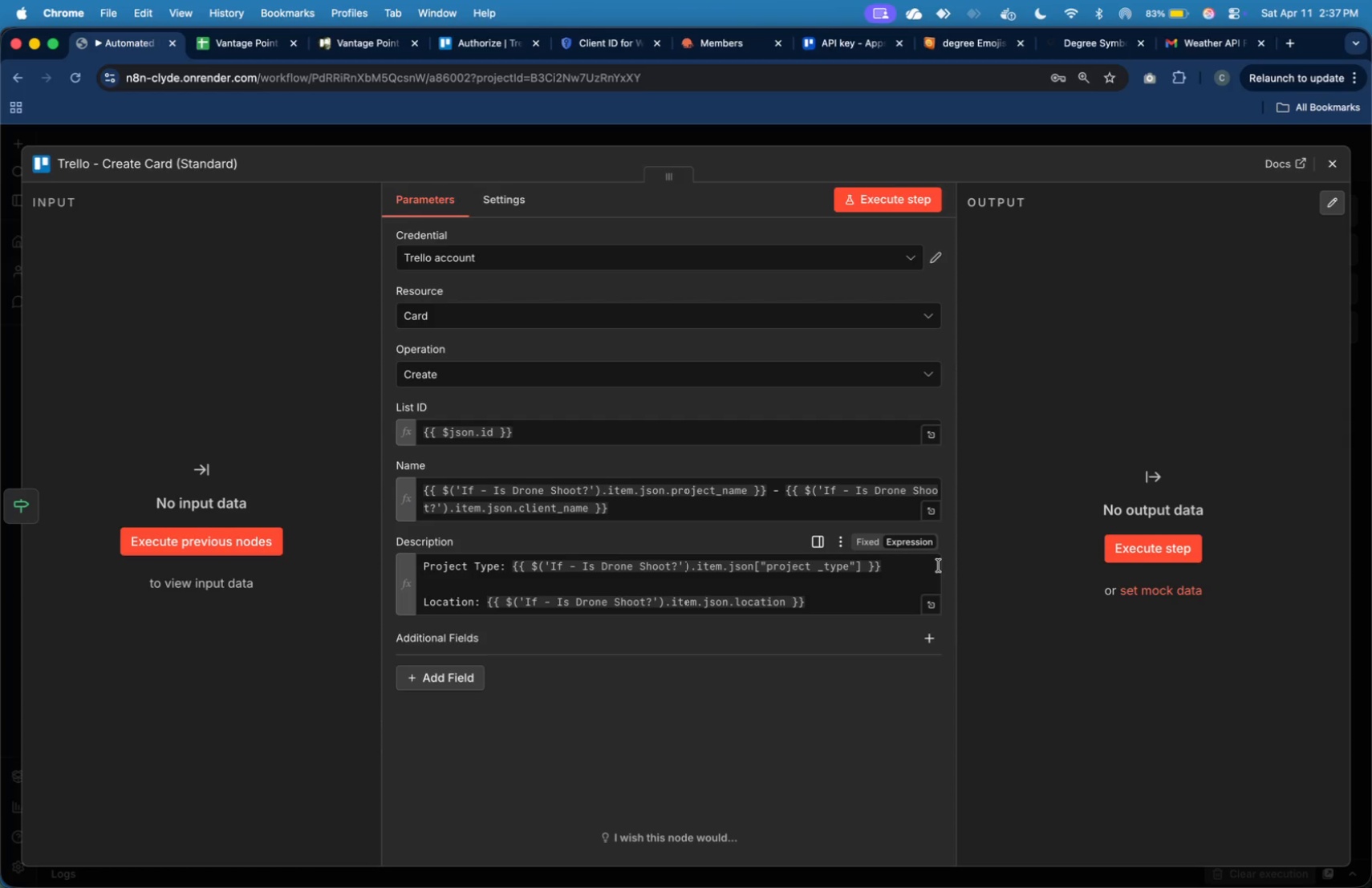 
left_click([1325, 156])
 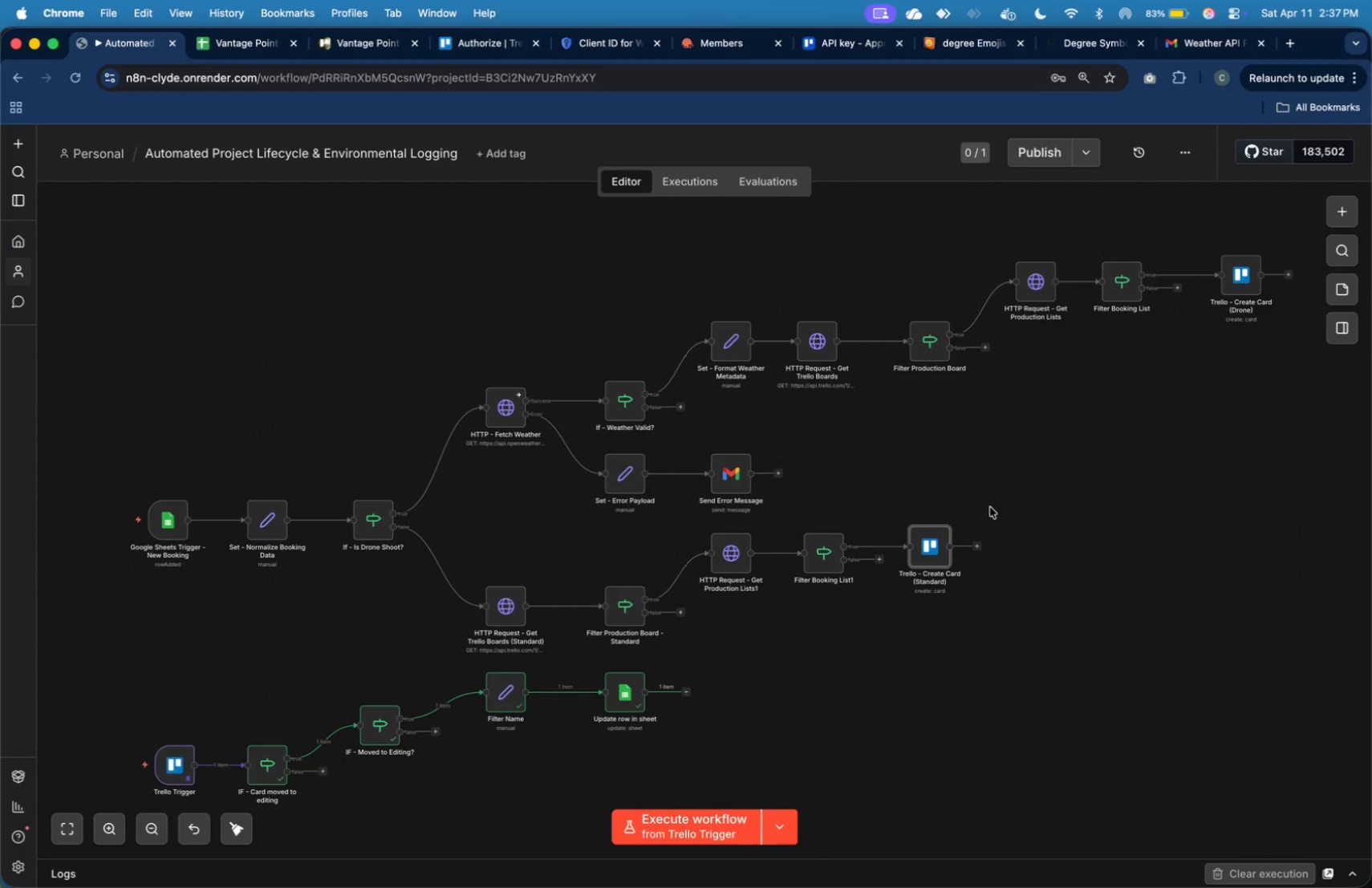 
left_click([992, 474])
 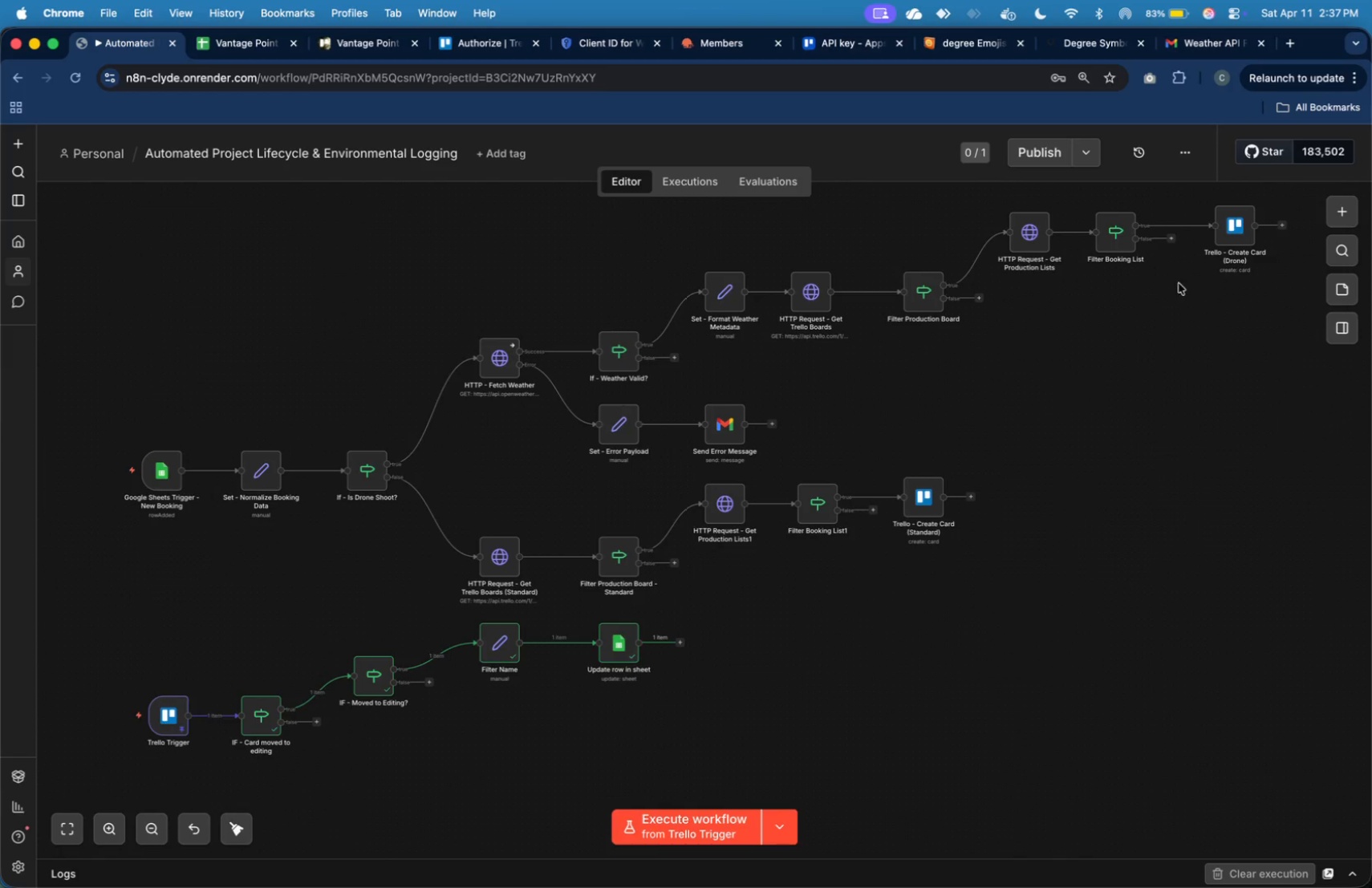 
wait(6.85)
 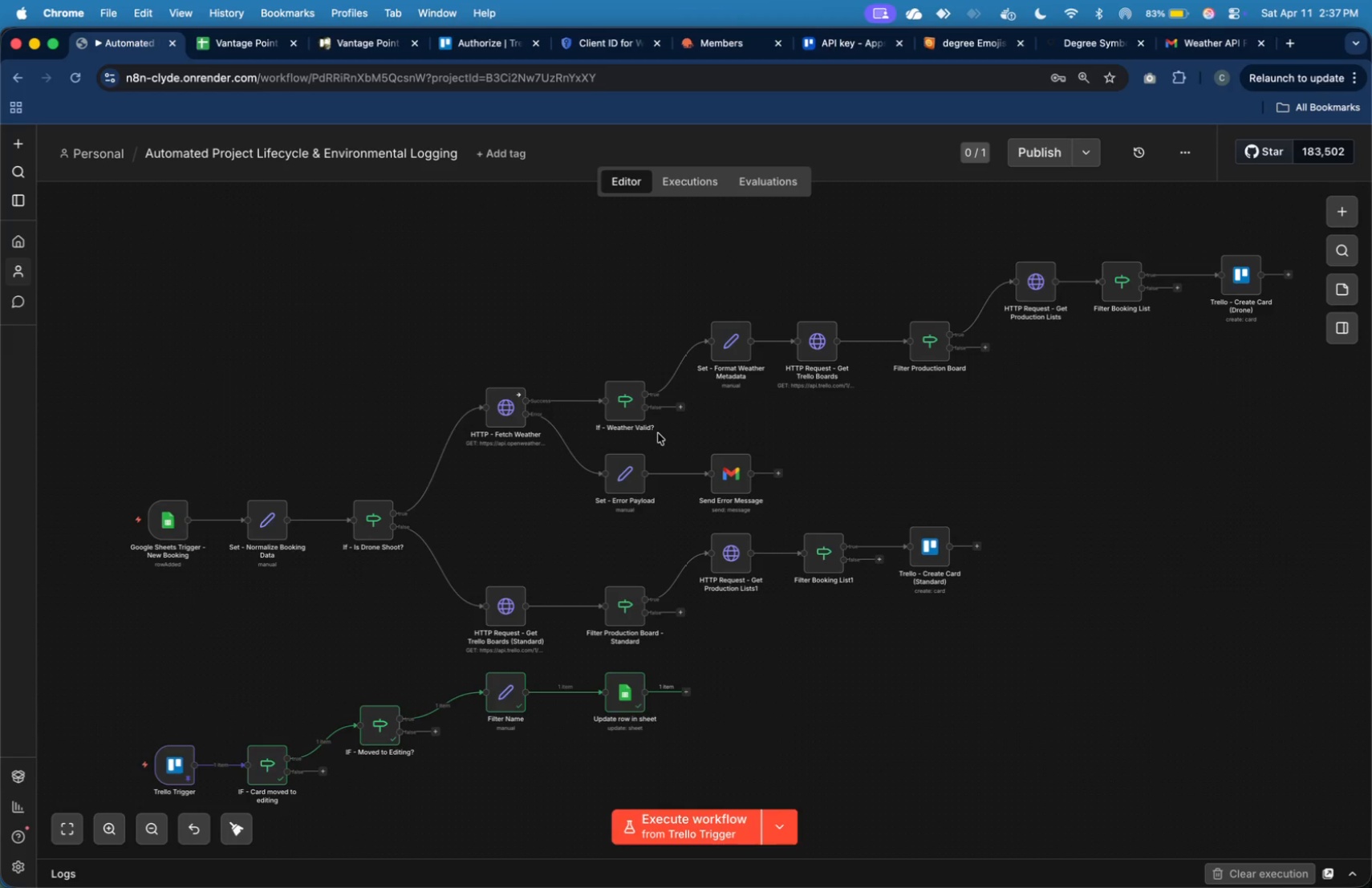 
type(err)
 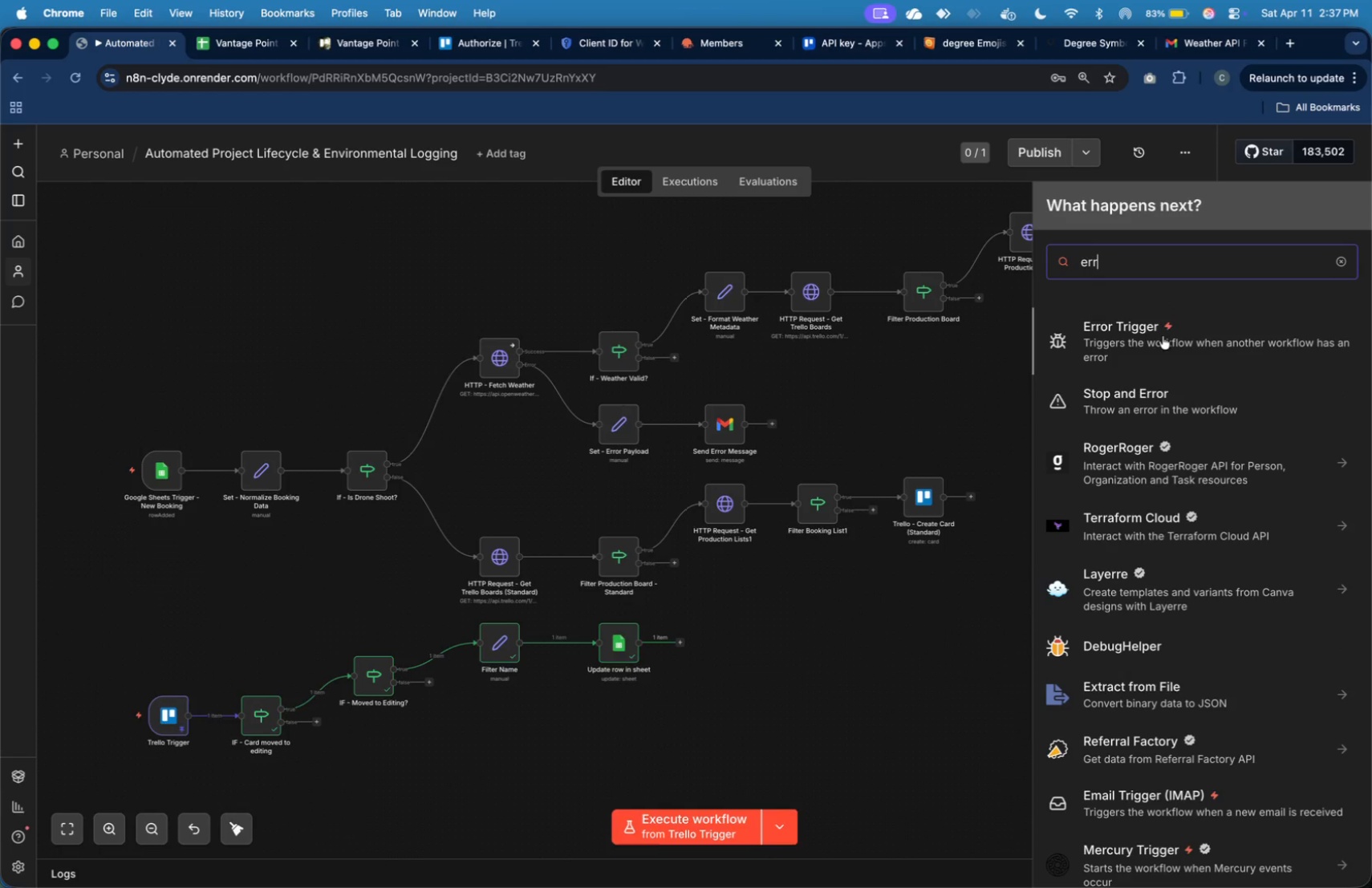 
left_click([1163, 336])
 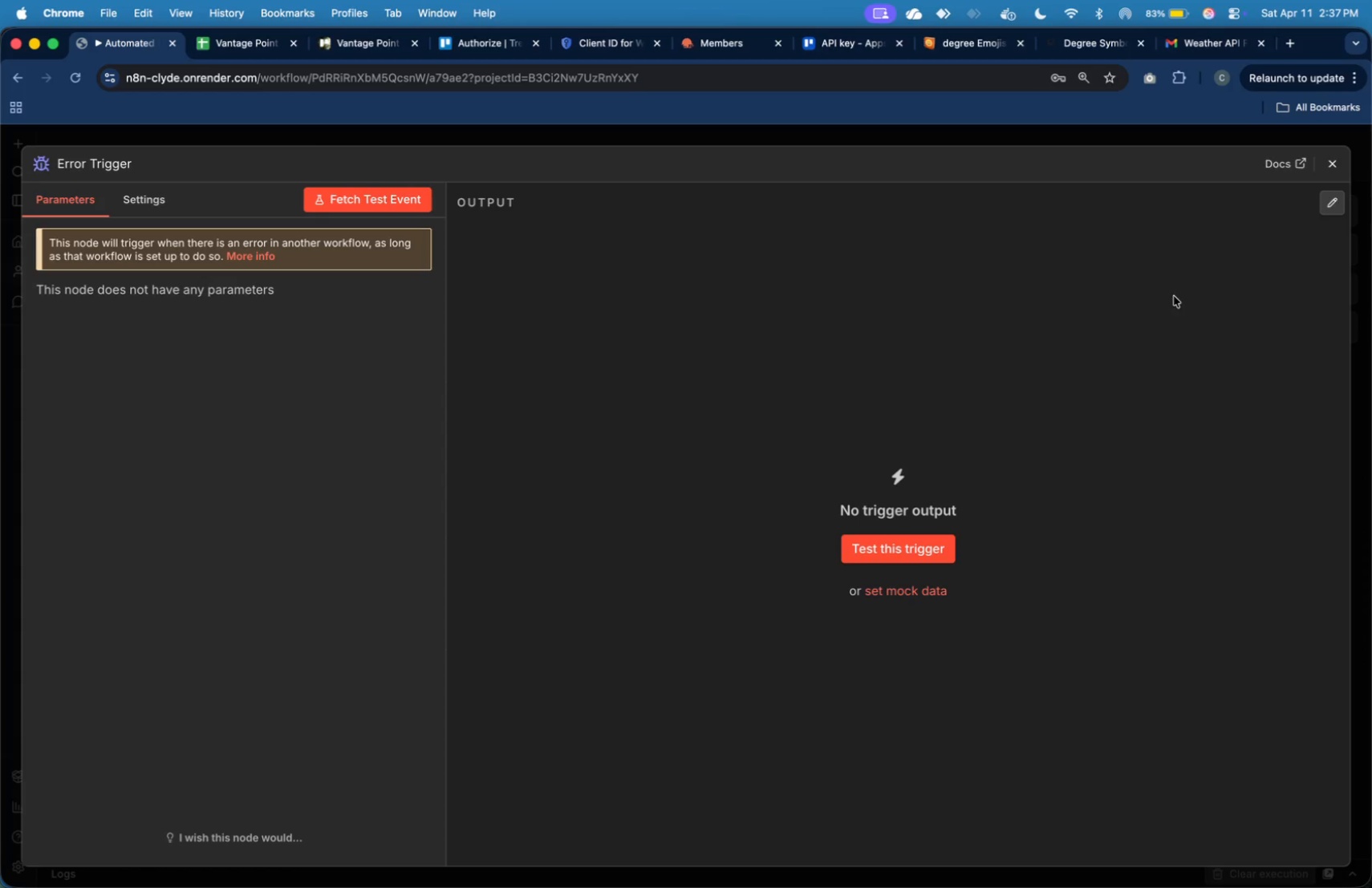 
left_click([934, 544])
 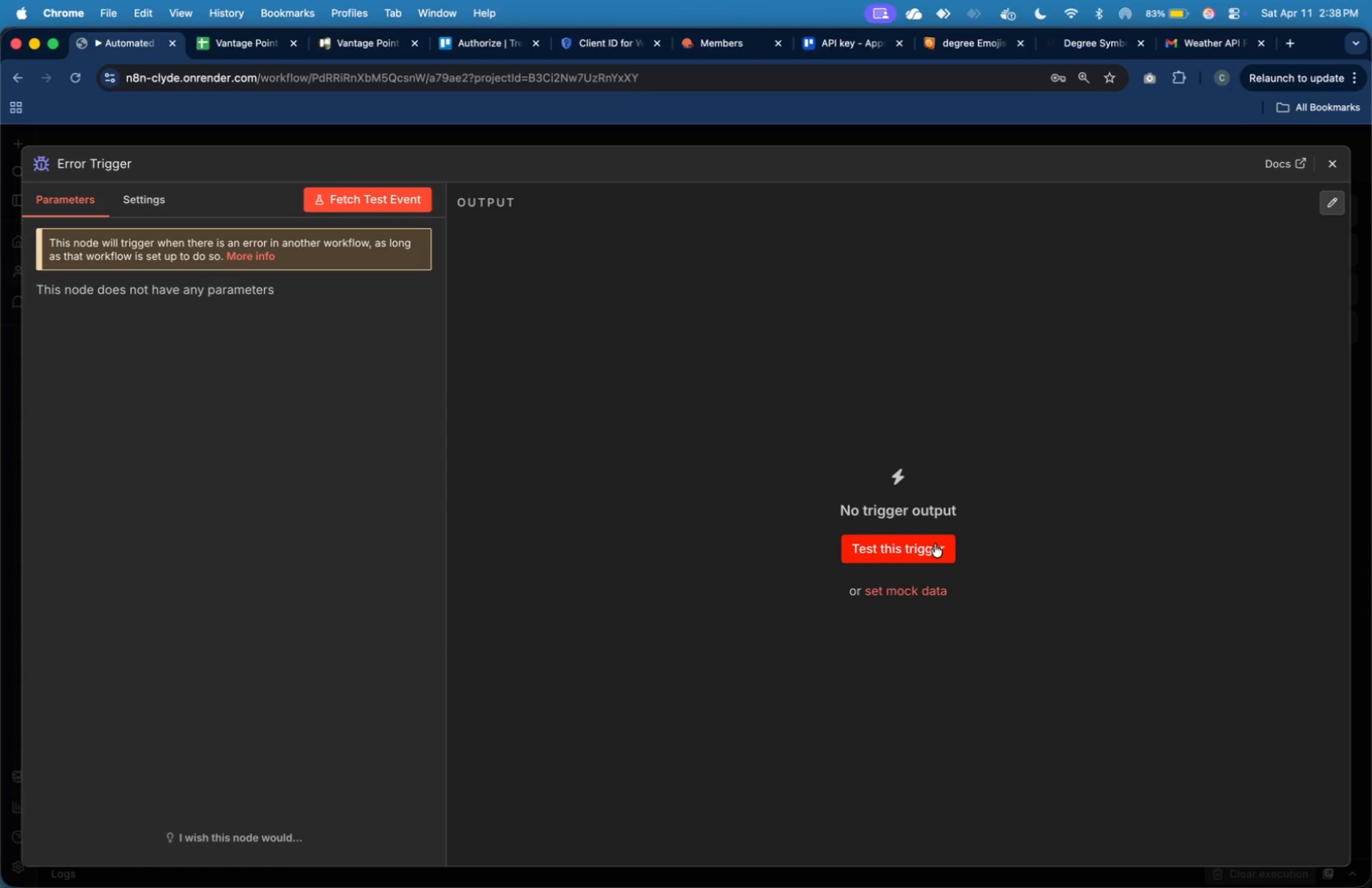 
wait(12.22)
 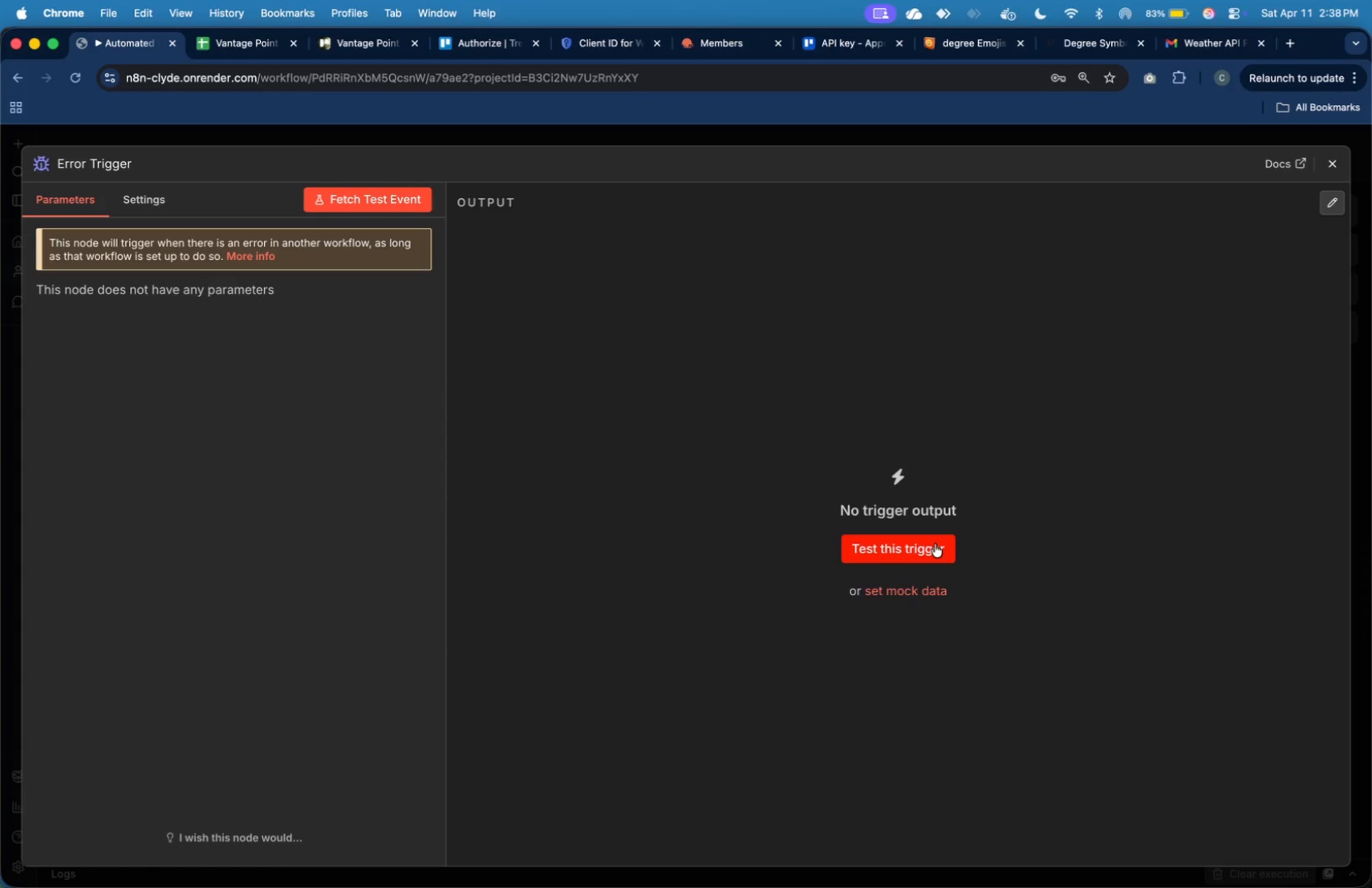 
left_click([1339, 167])
 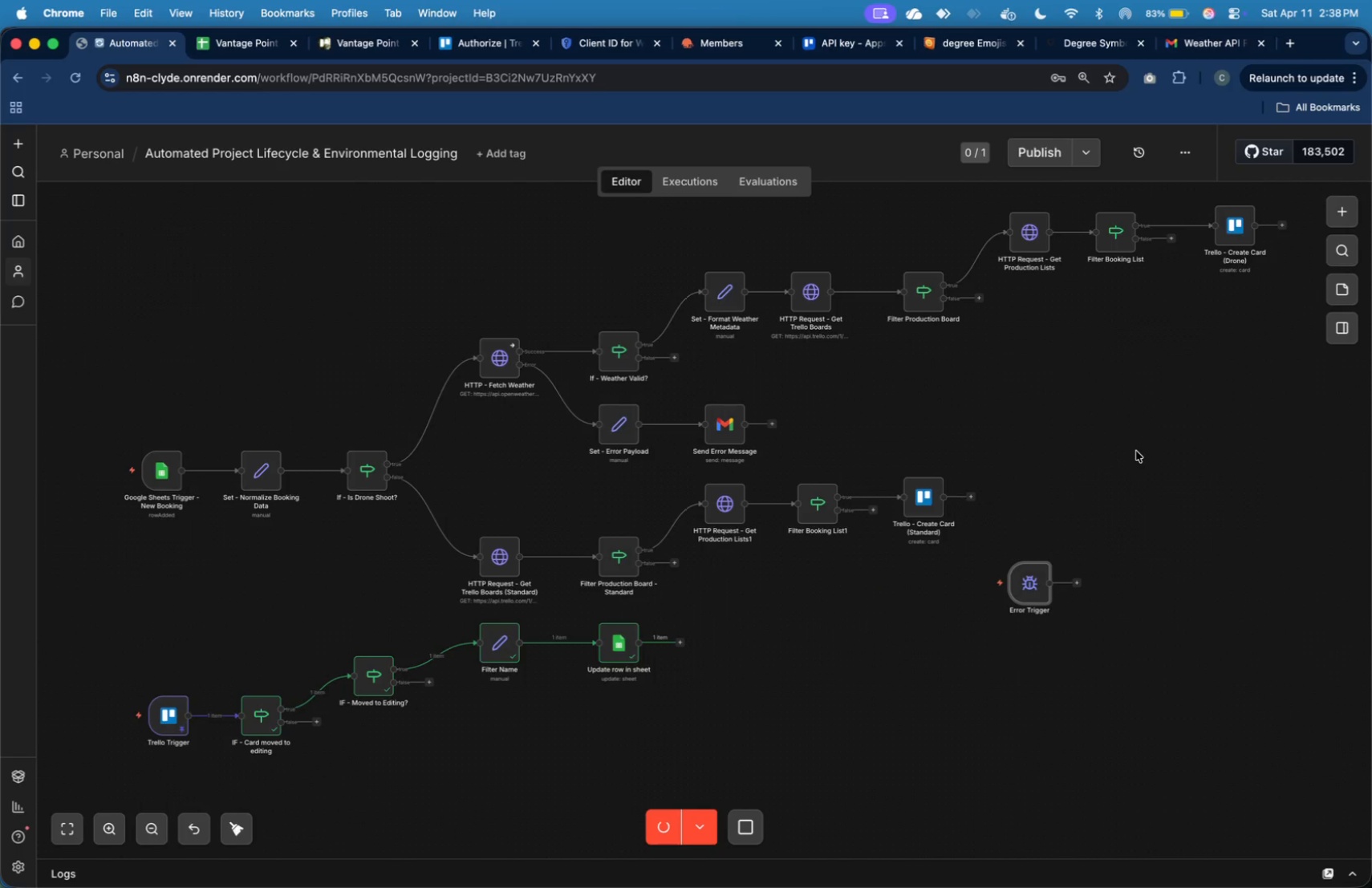 
left_click([1136, 451])
 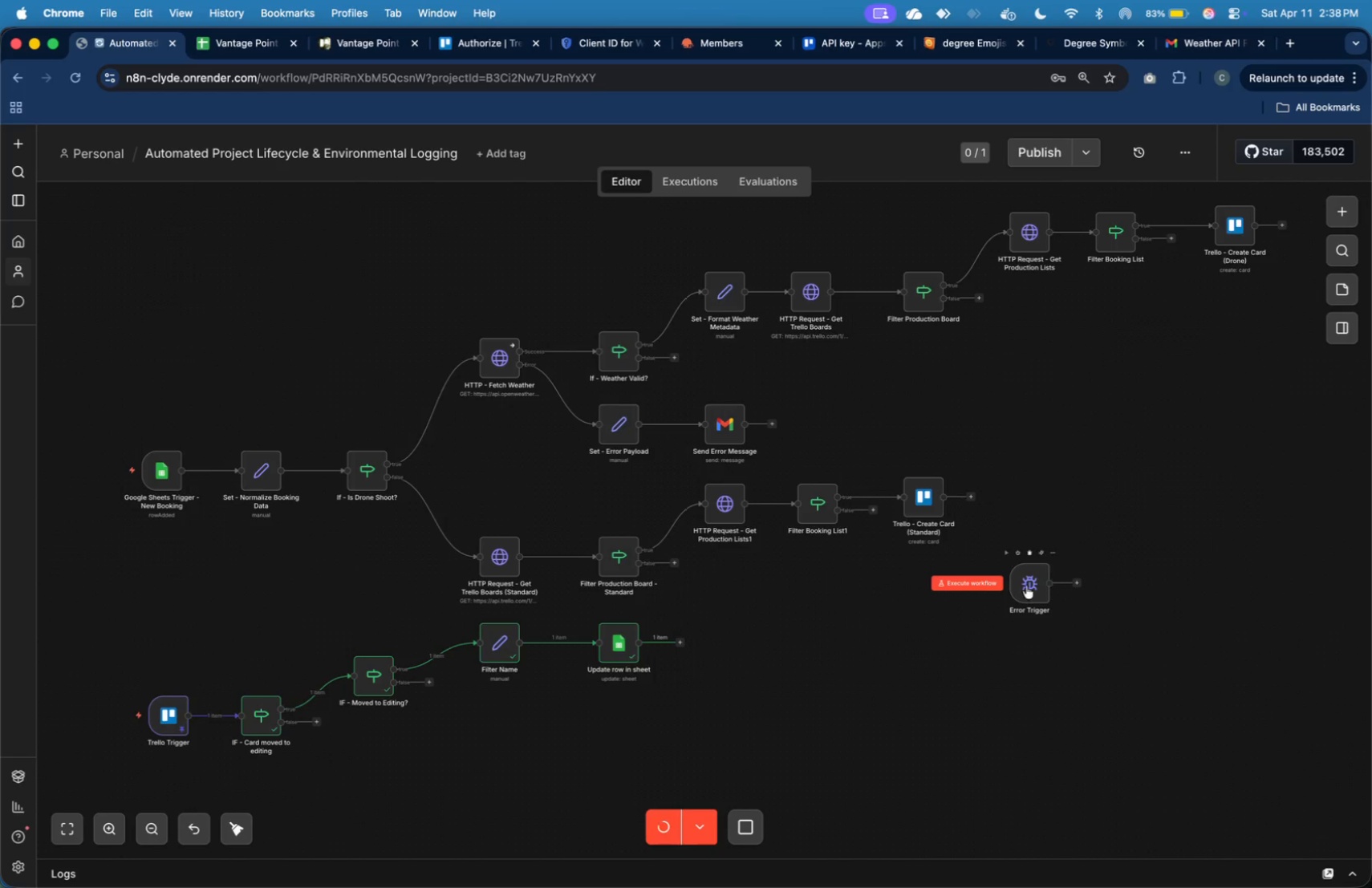 
left_click_drag(start_coordinate=[1026, 586], to_coordinate=[846, 626])
 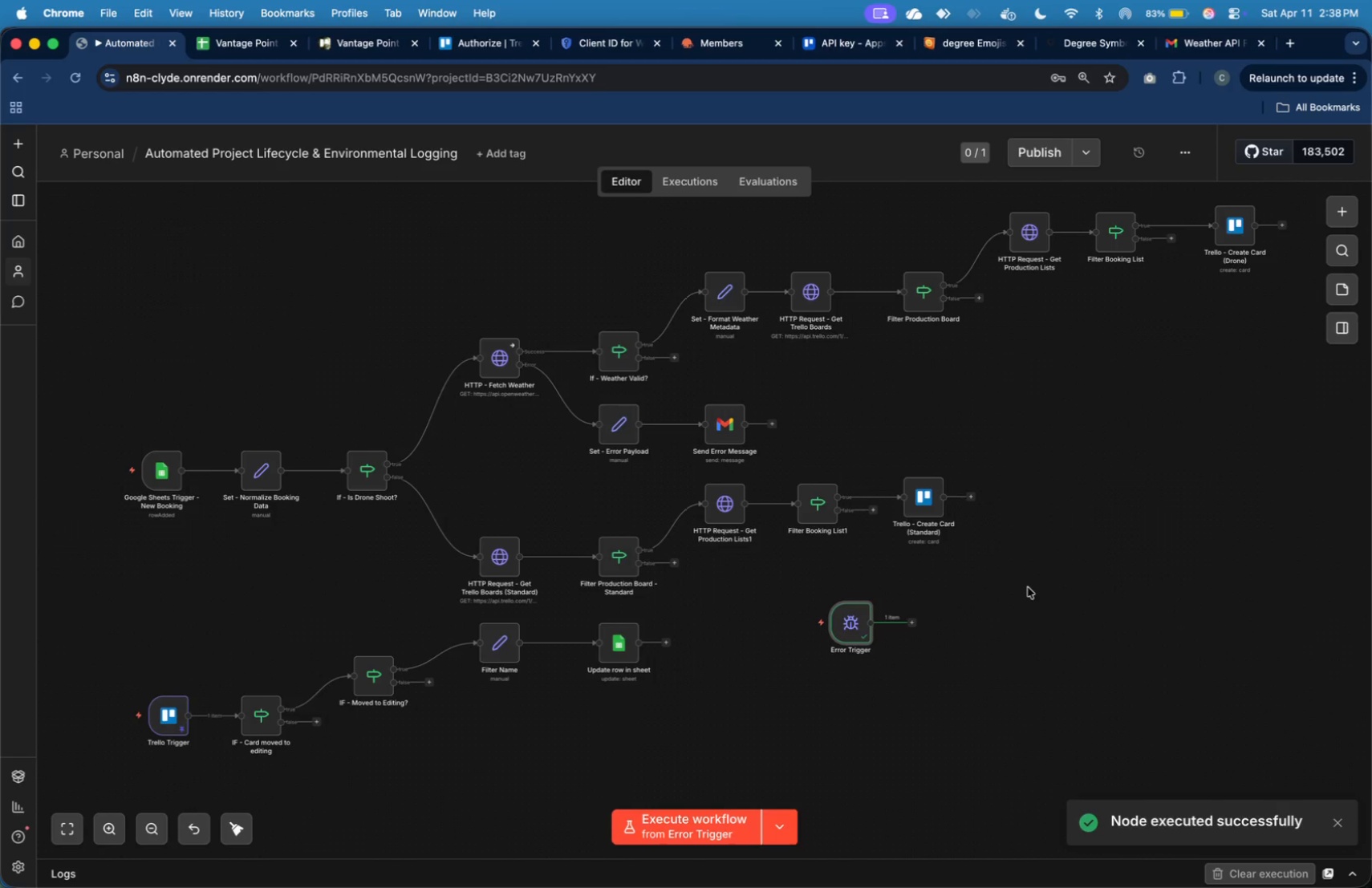 
left_click([1029, 587])
 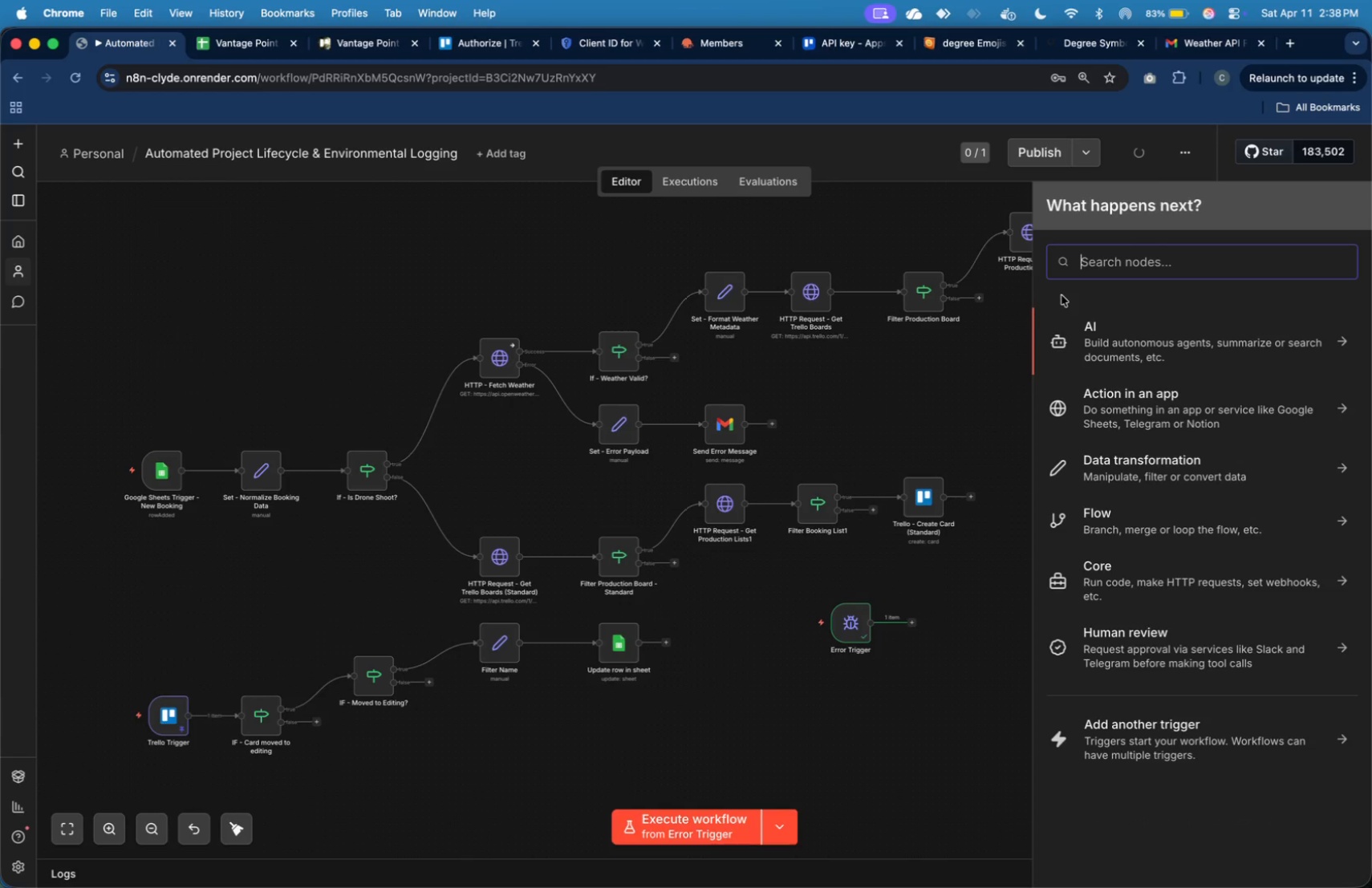 
wait(5.83)
 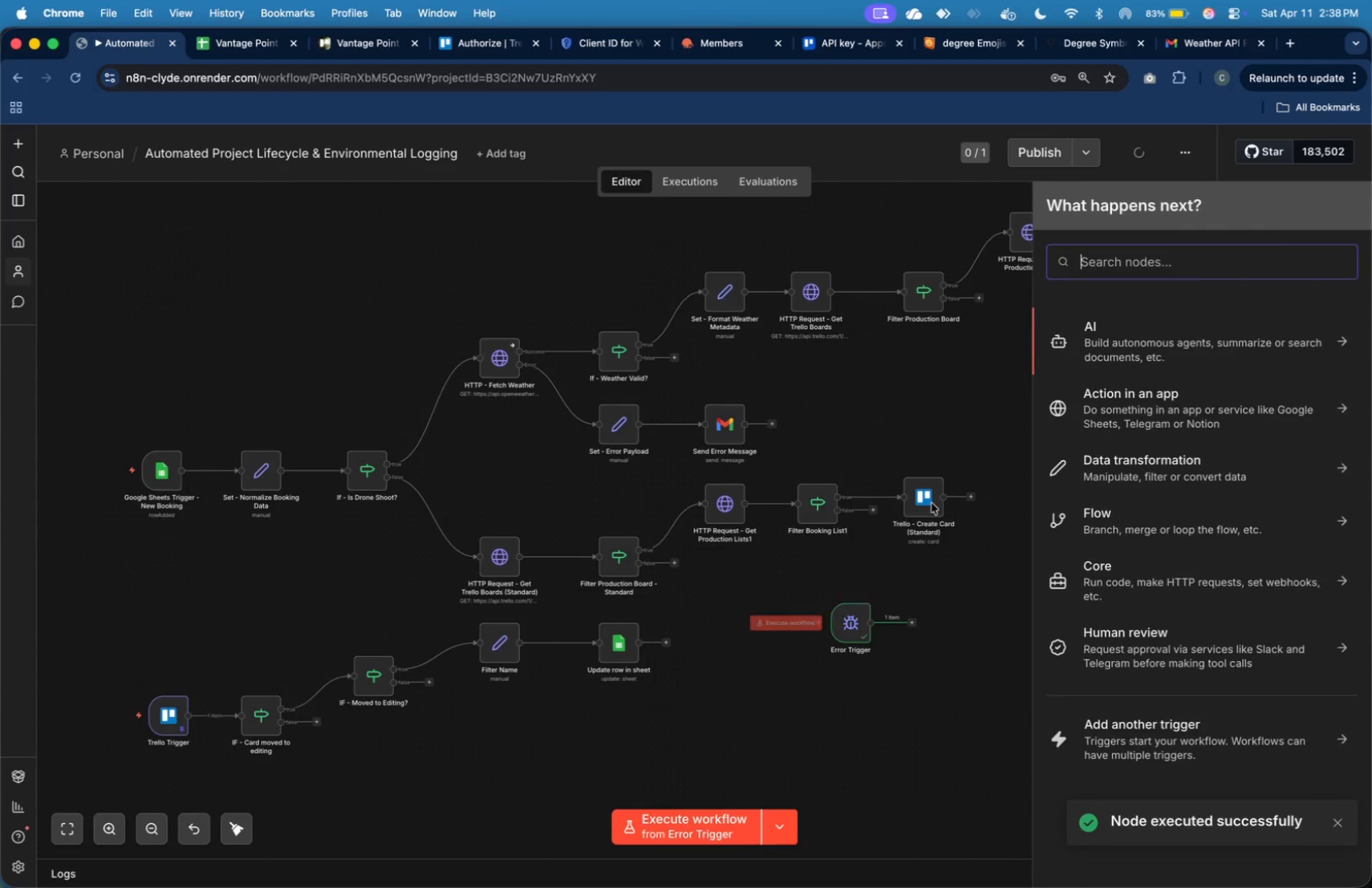 
left_click([881, 448])
 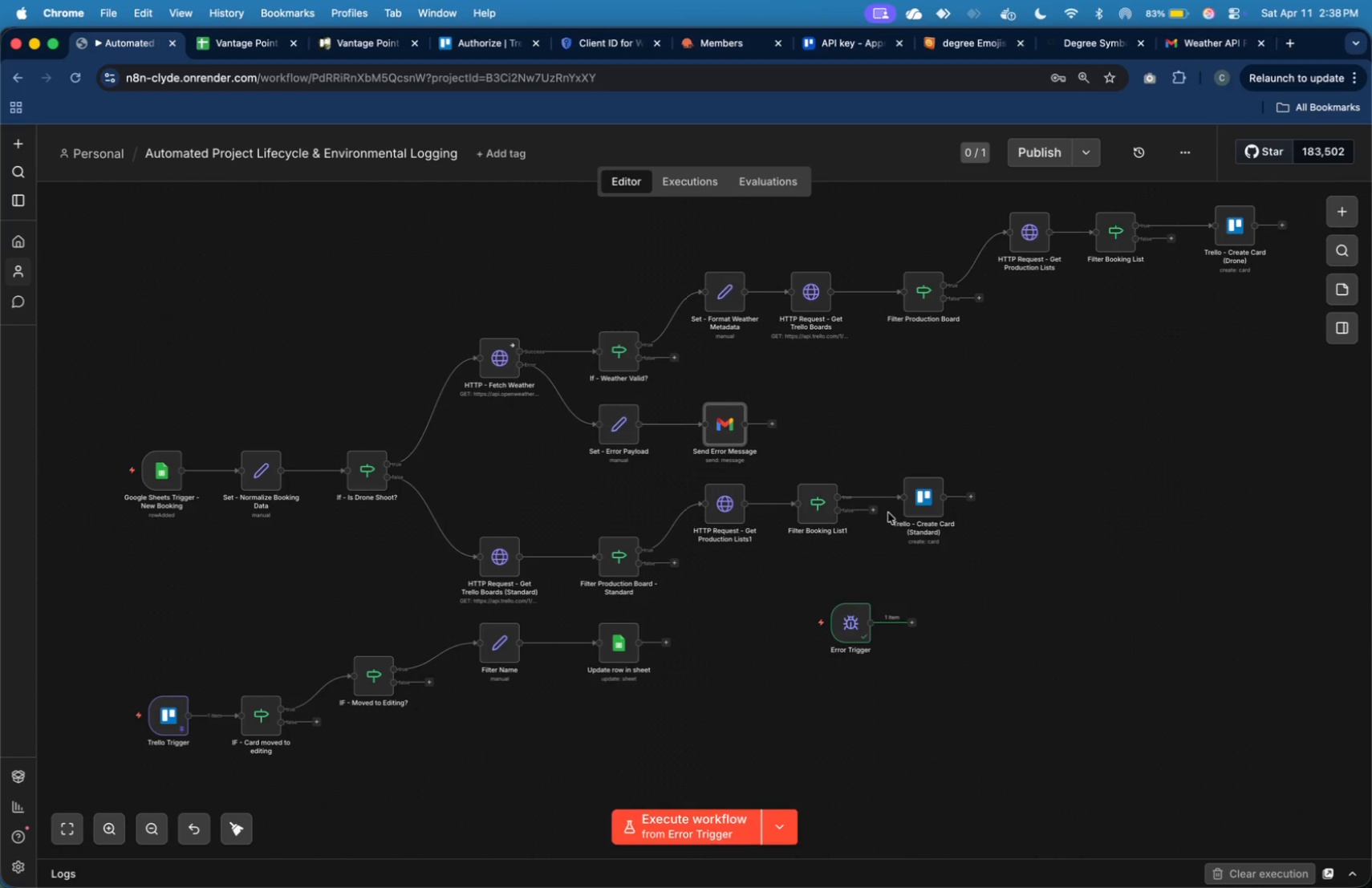 
wait(7.81)
 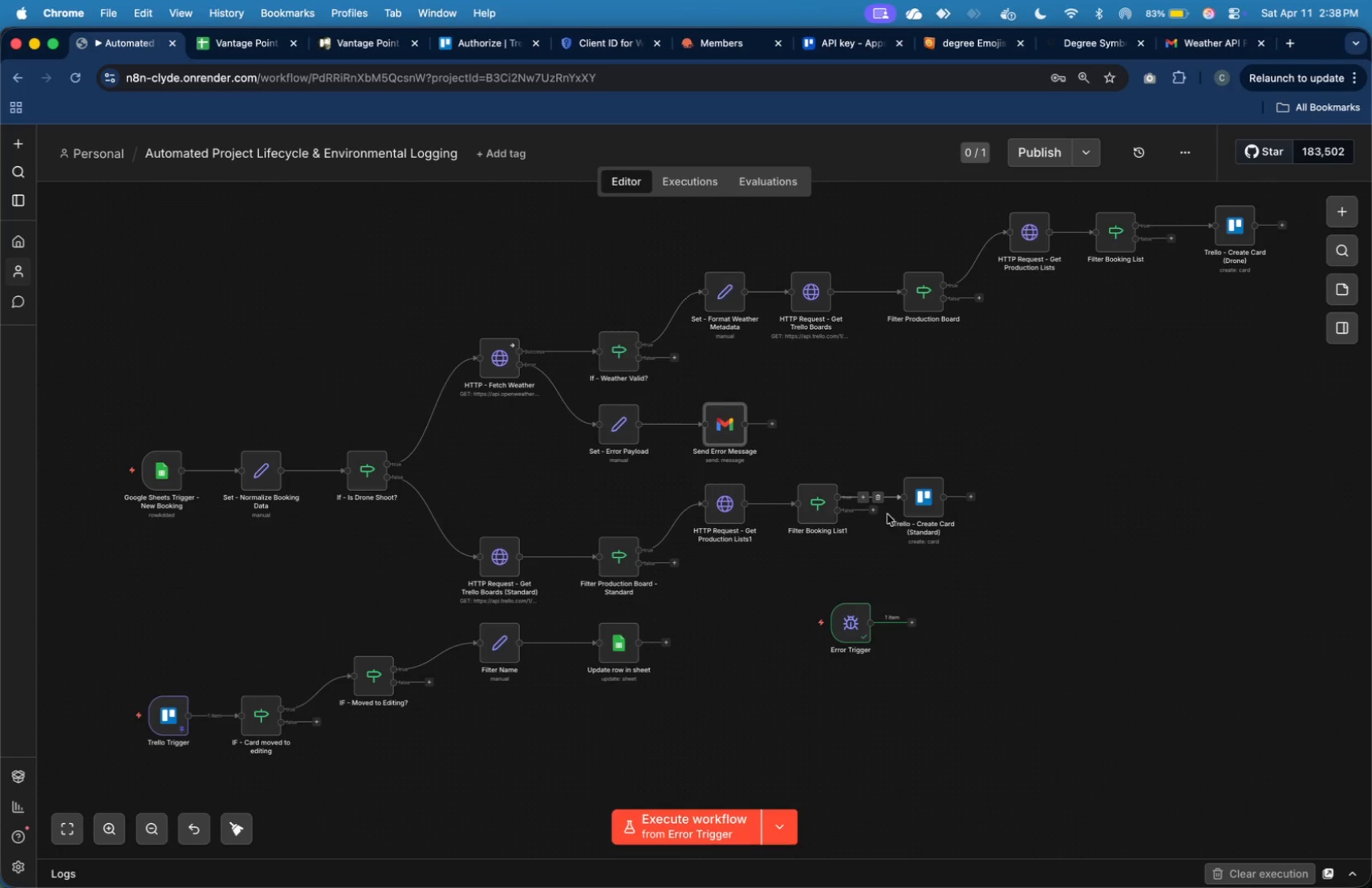 
left_click([907, 619])
 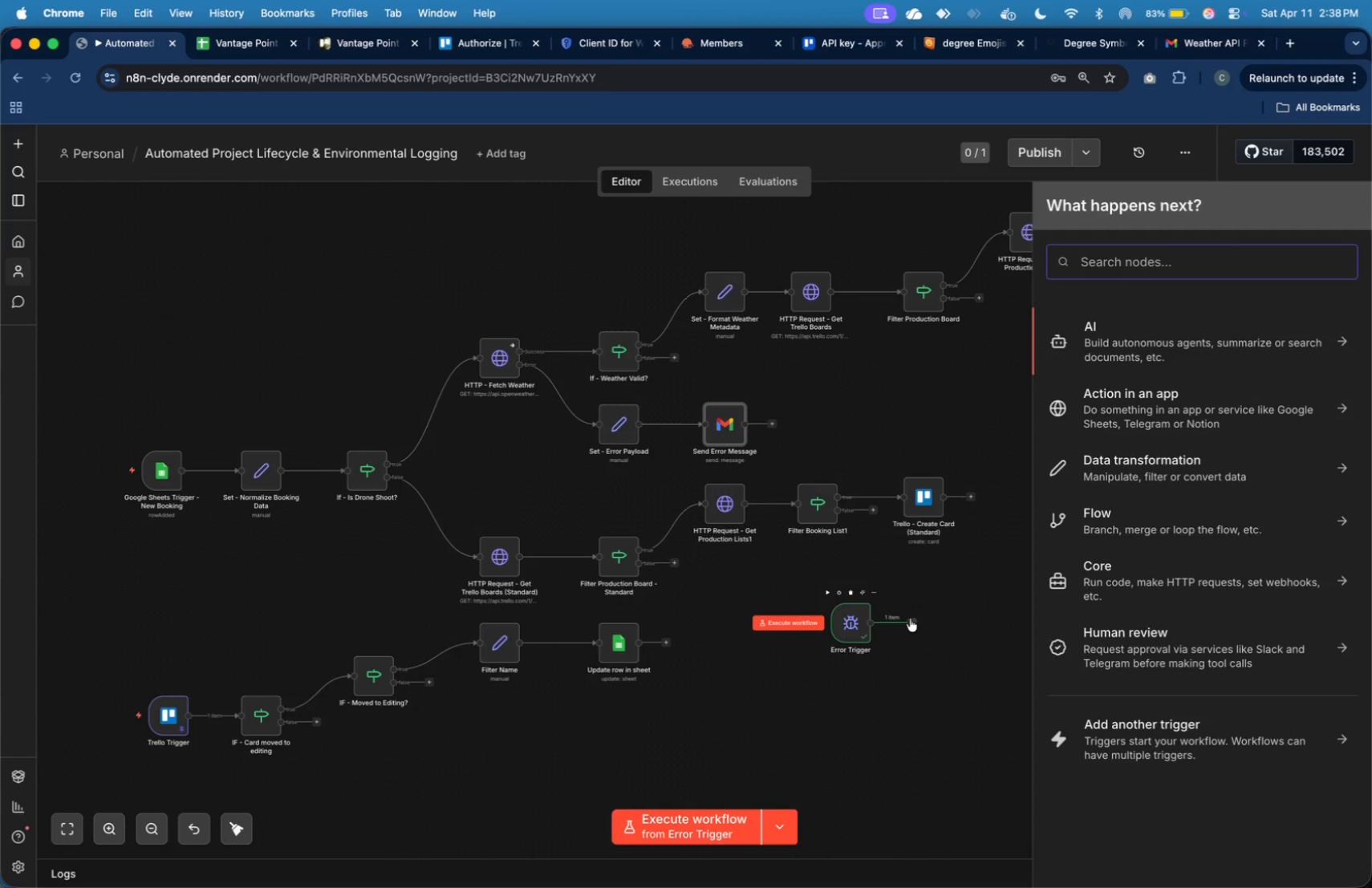 
type(gm)
 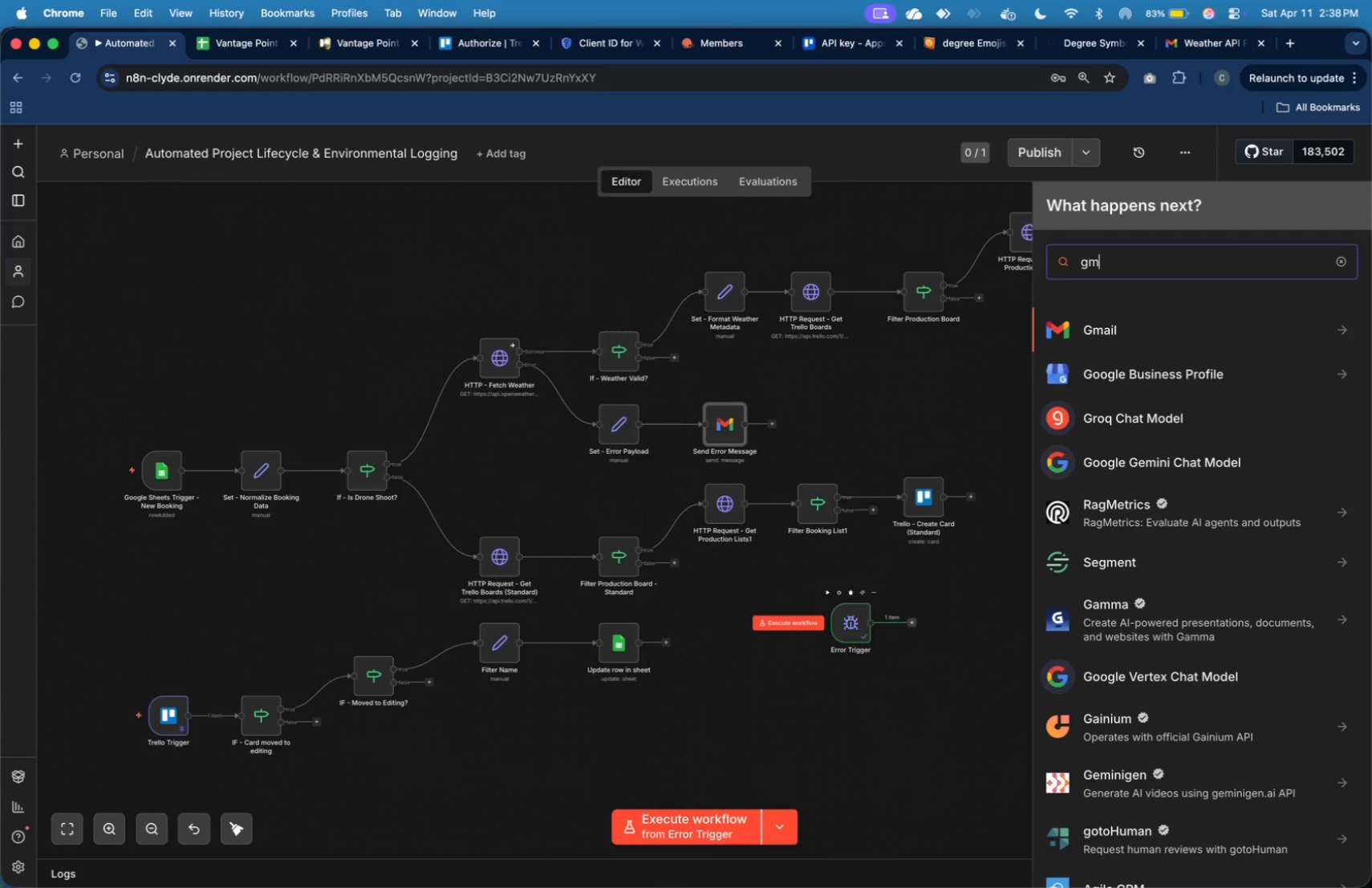 
key(Enter)
 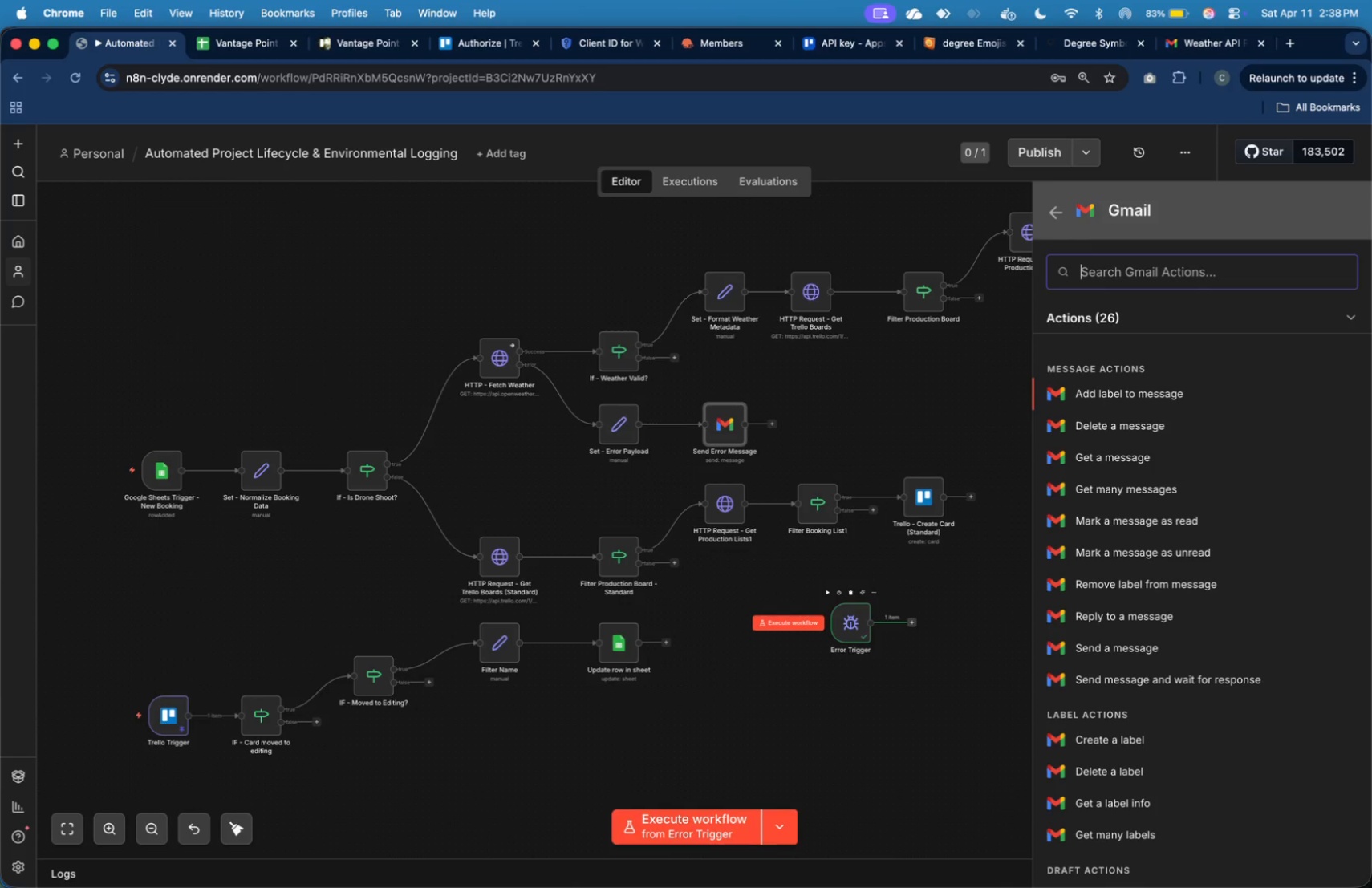 
wait(13.01)
 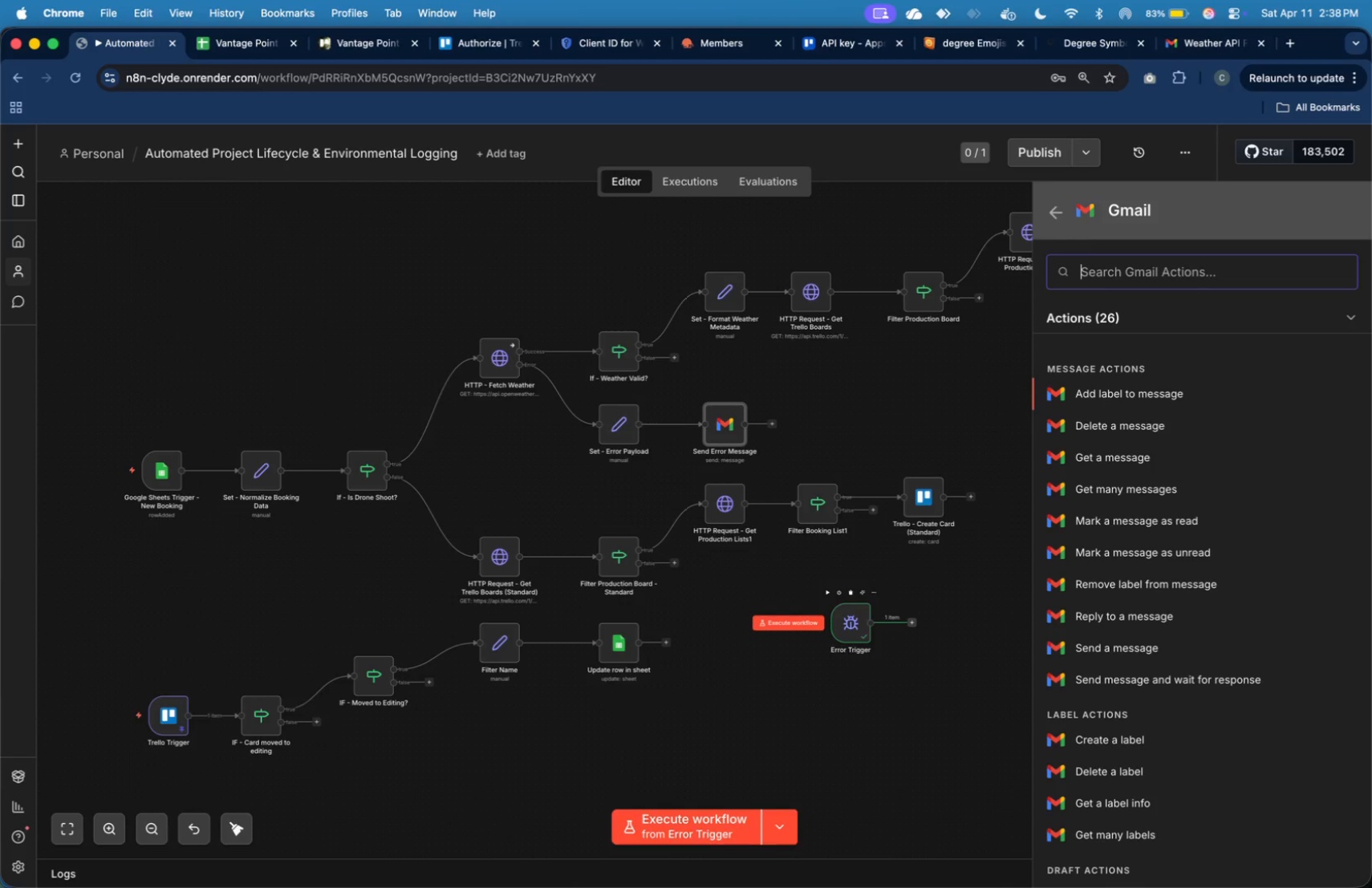 
scroll: coordinate [614, 369], scroll_direction: up, amount: 11.0
 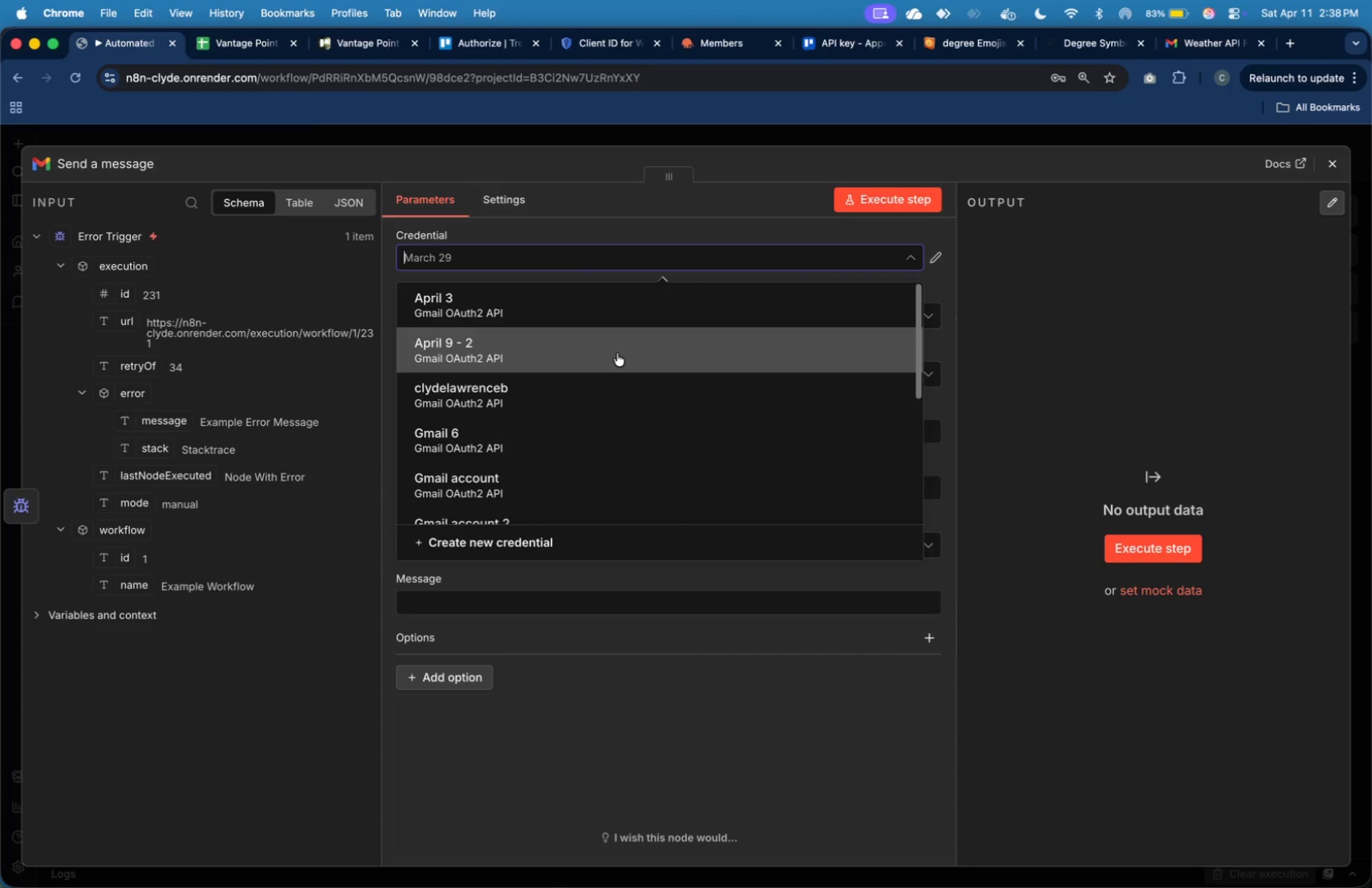 
left_click([617, 353])
 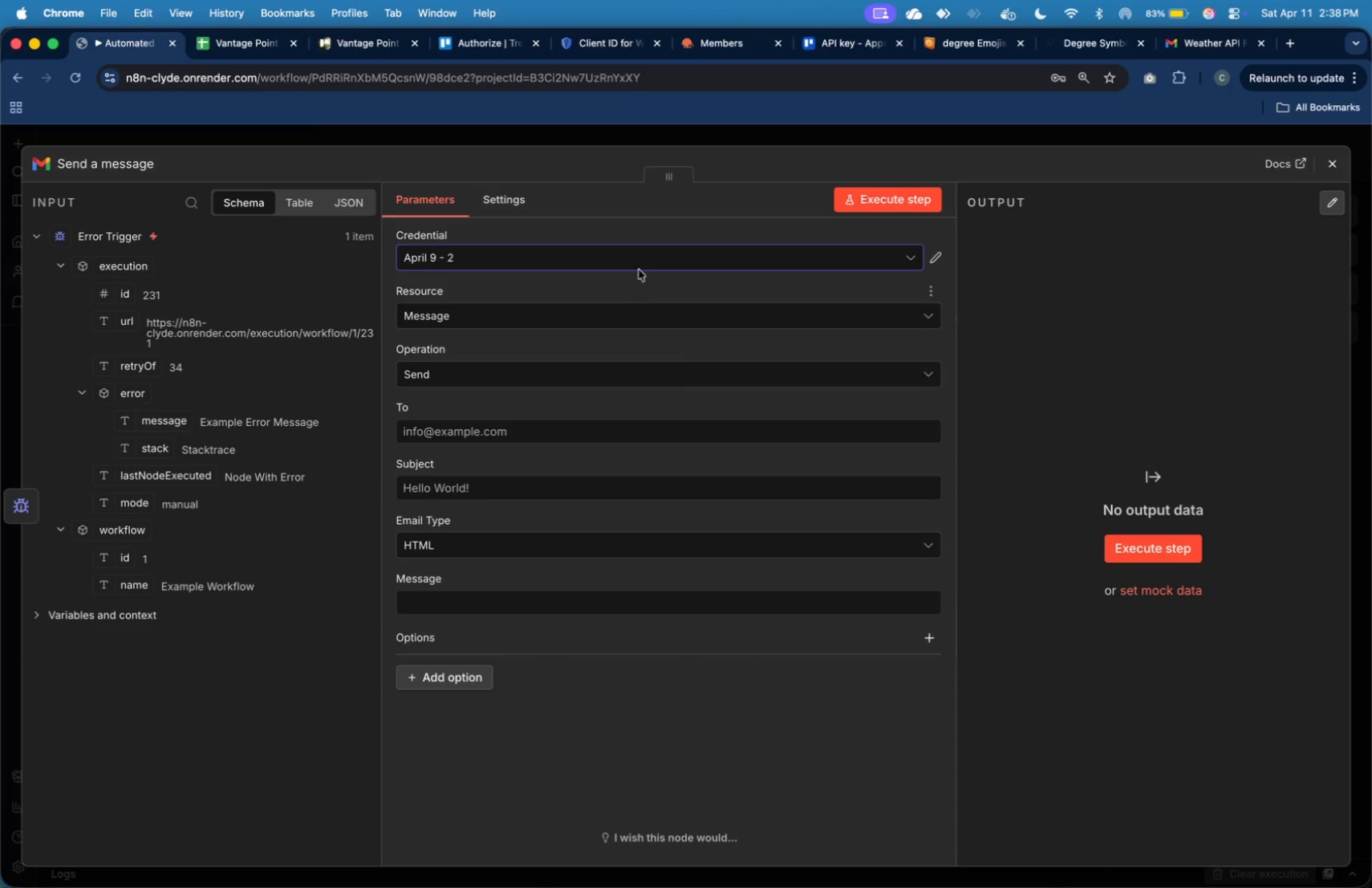 
left_click([639, 267])
 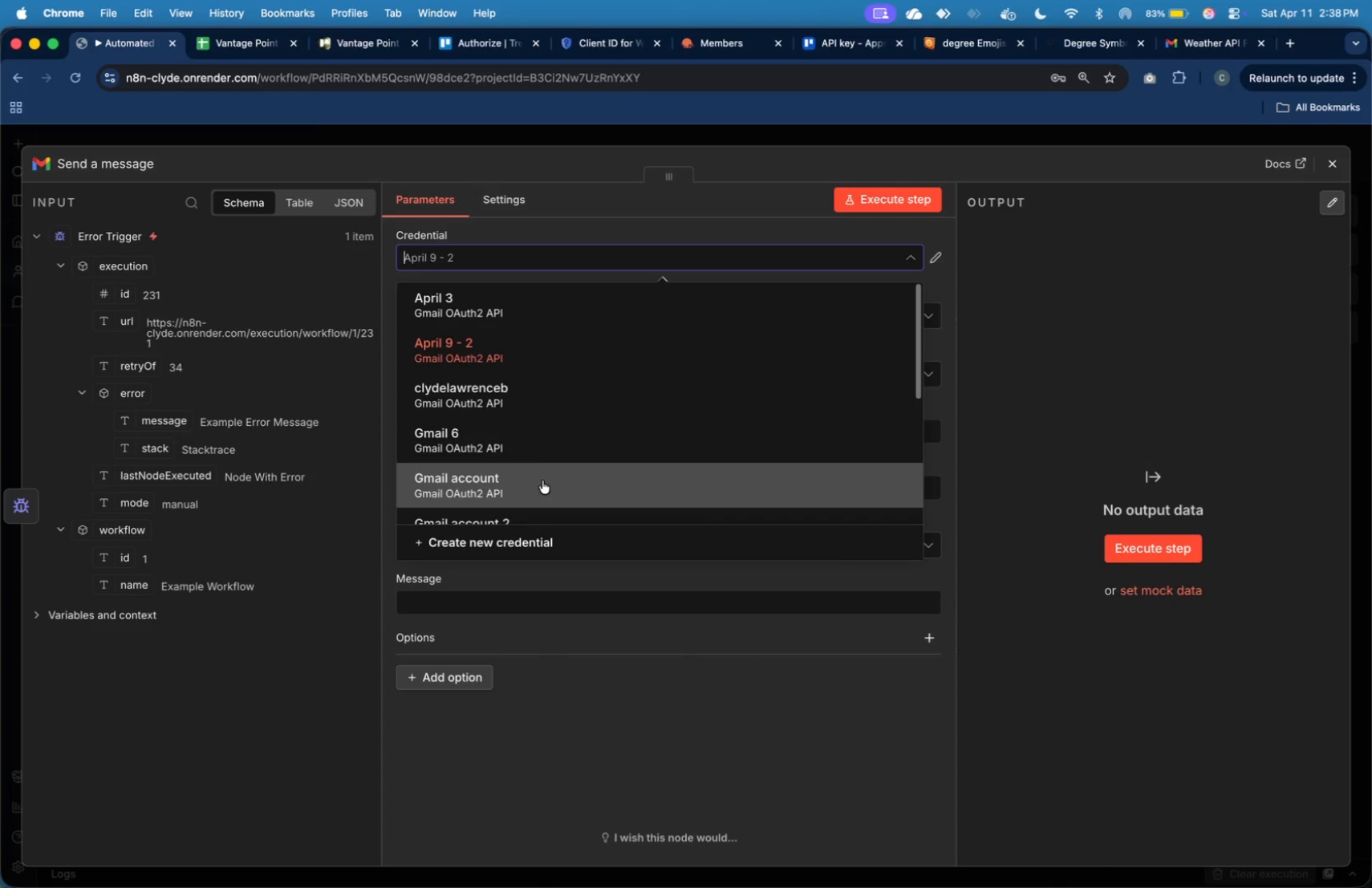 
scroll: coordinate [541, 452], scroll_direction: down, amount: 21.0
 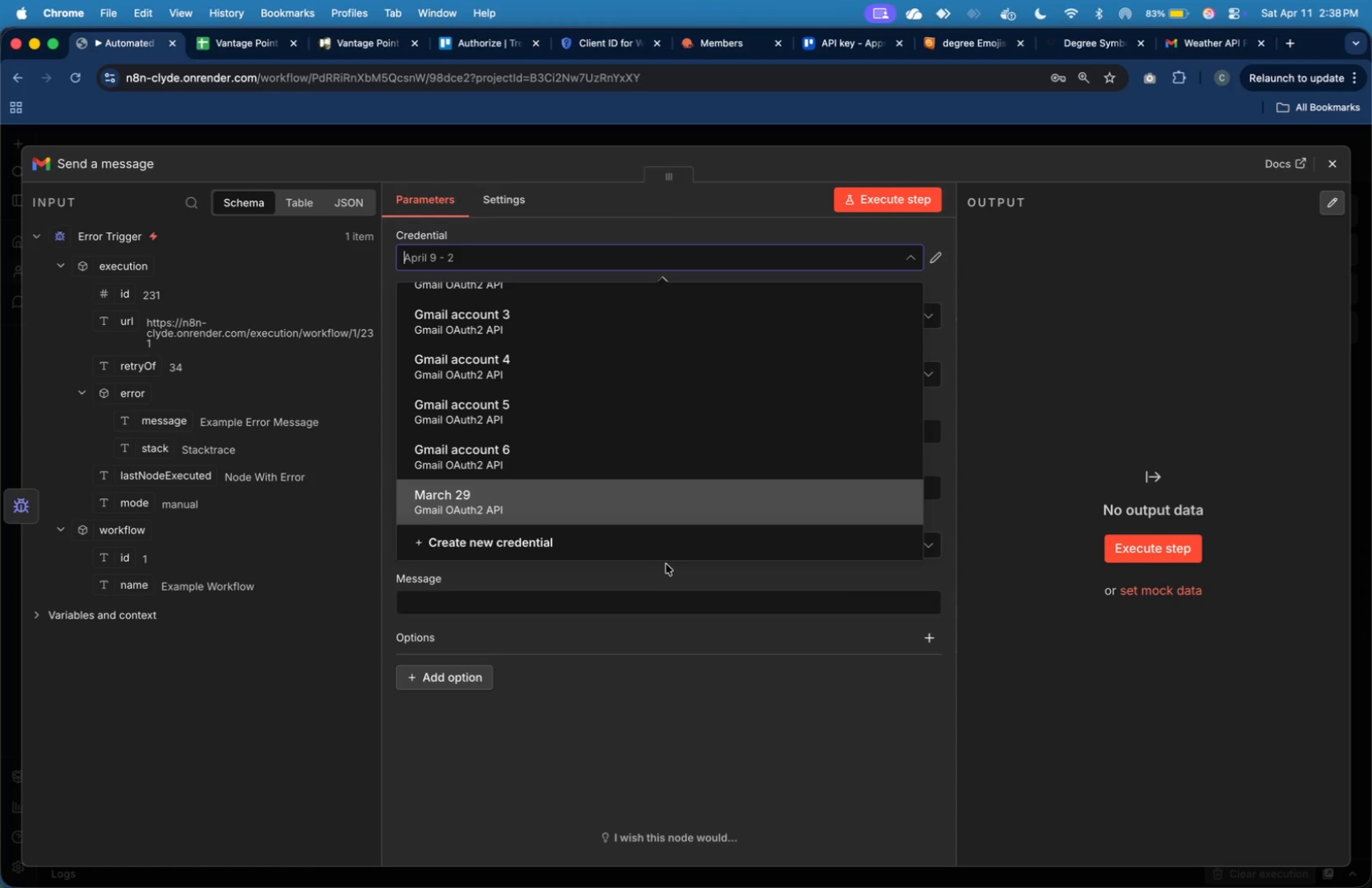 
left_click([683, 608])
 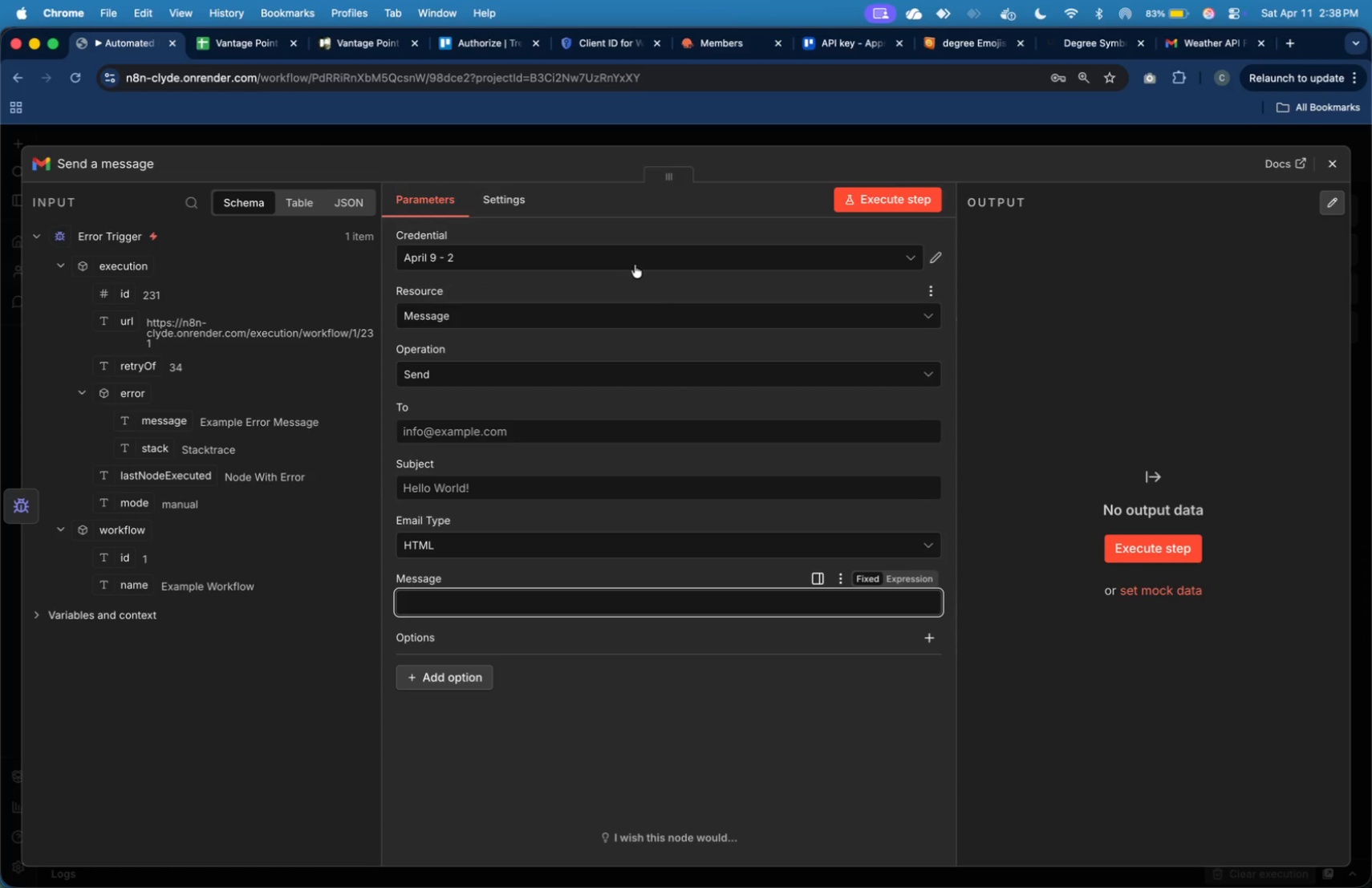 
left_click([636, 257])
 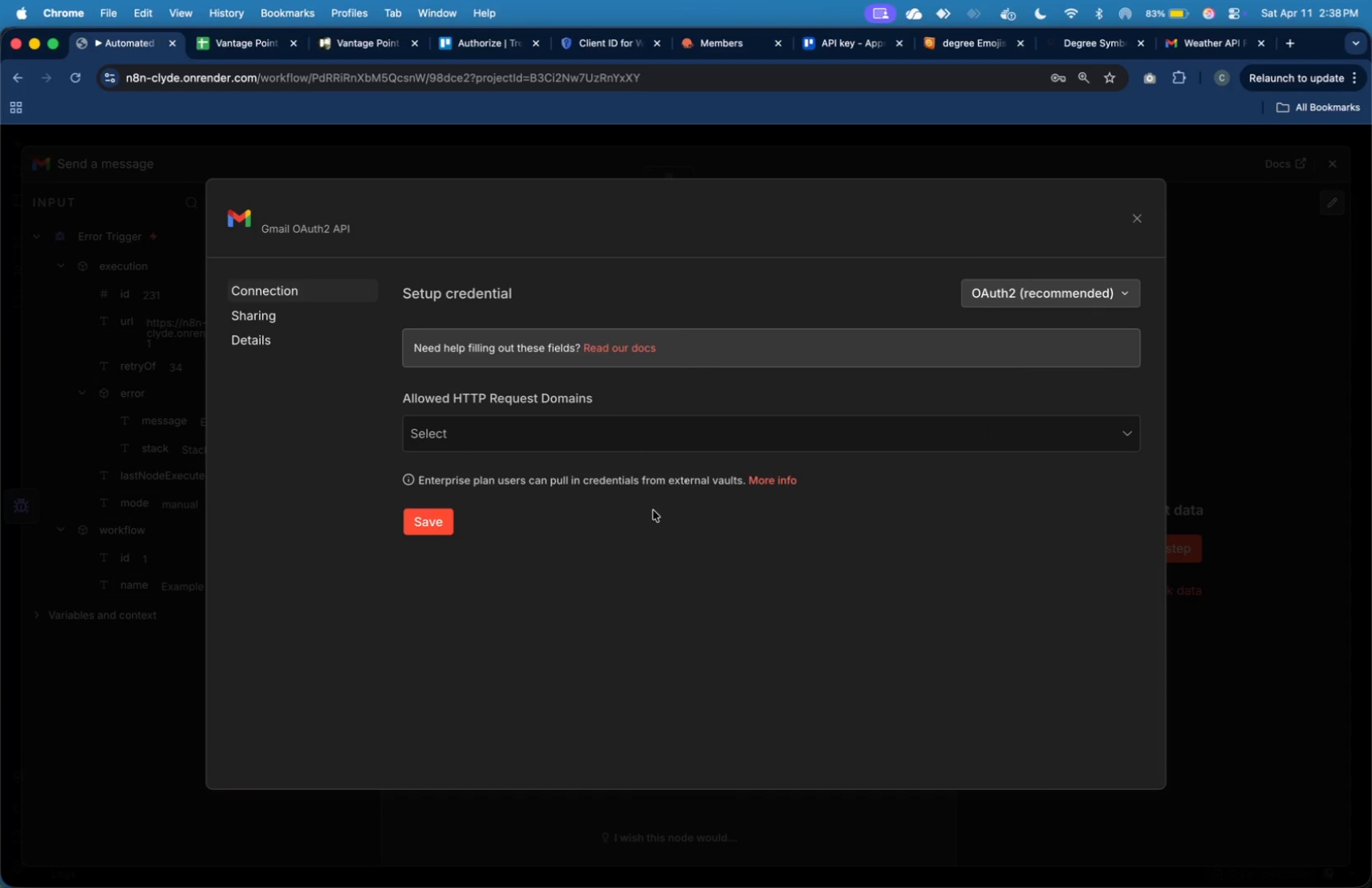 
mouse_move([647, 458])
 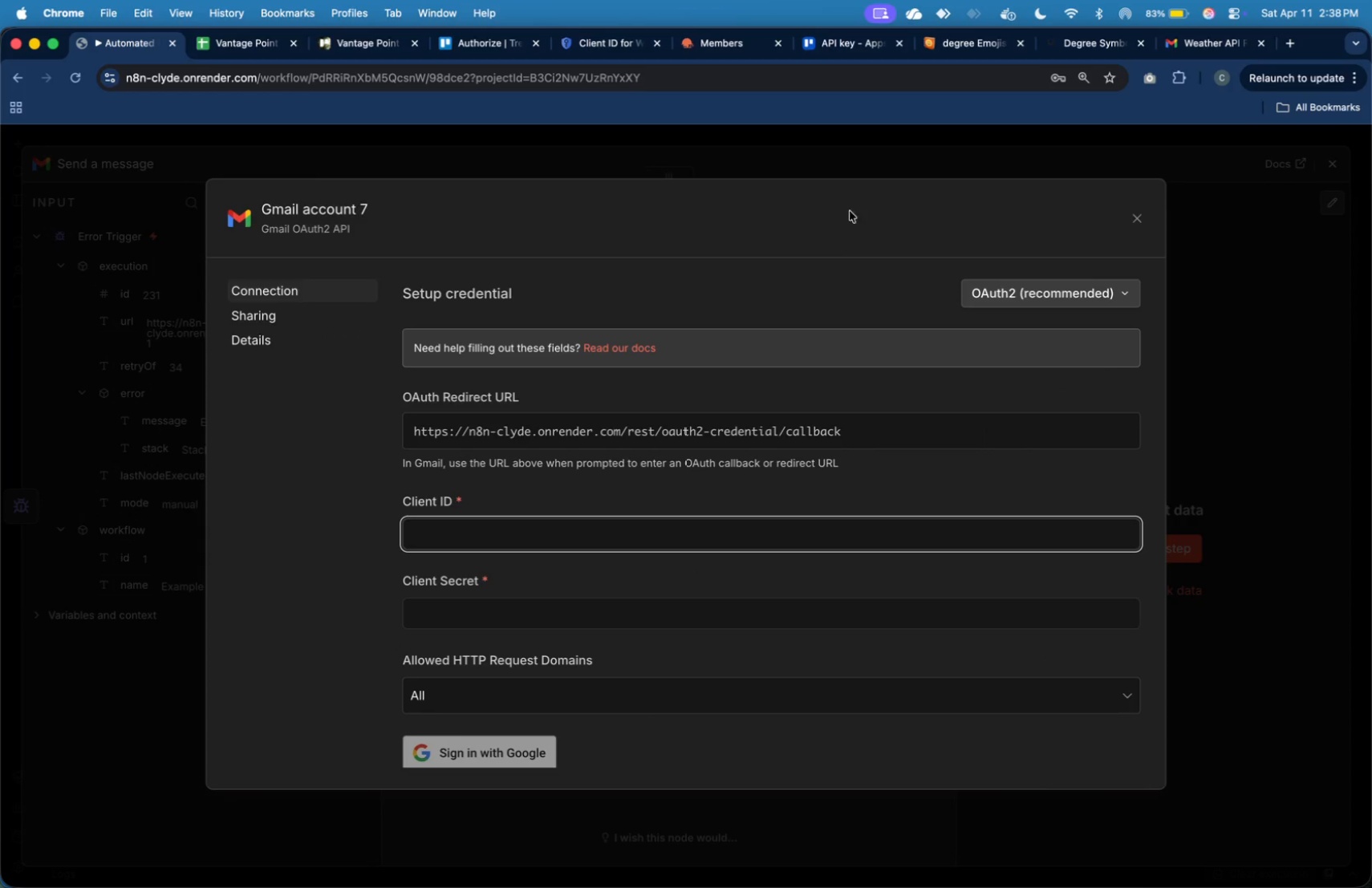 
left_click([621, 47])
 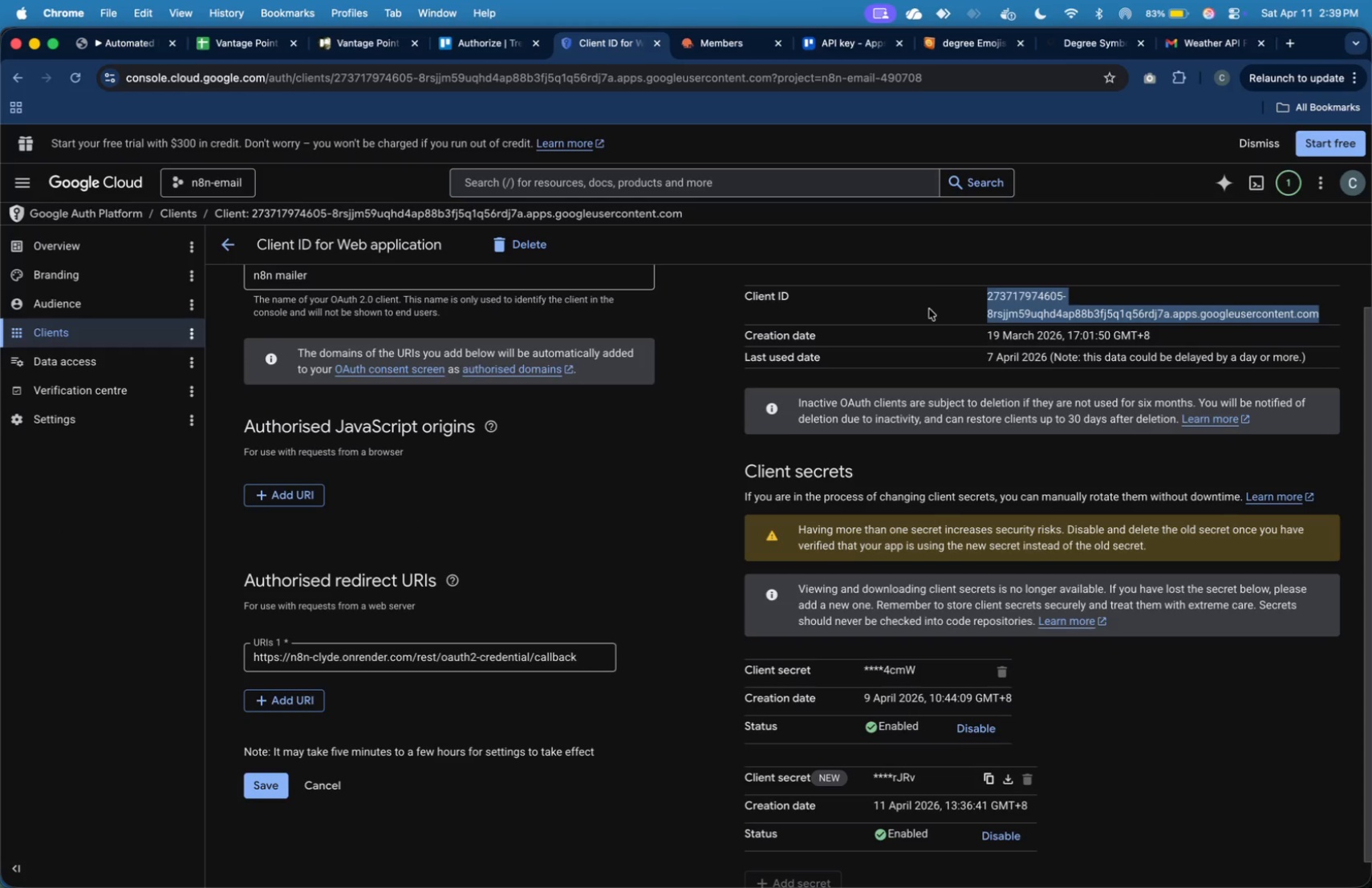 
key(Meta+C)
 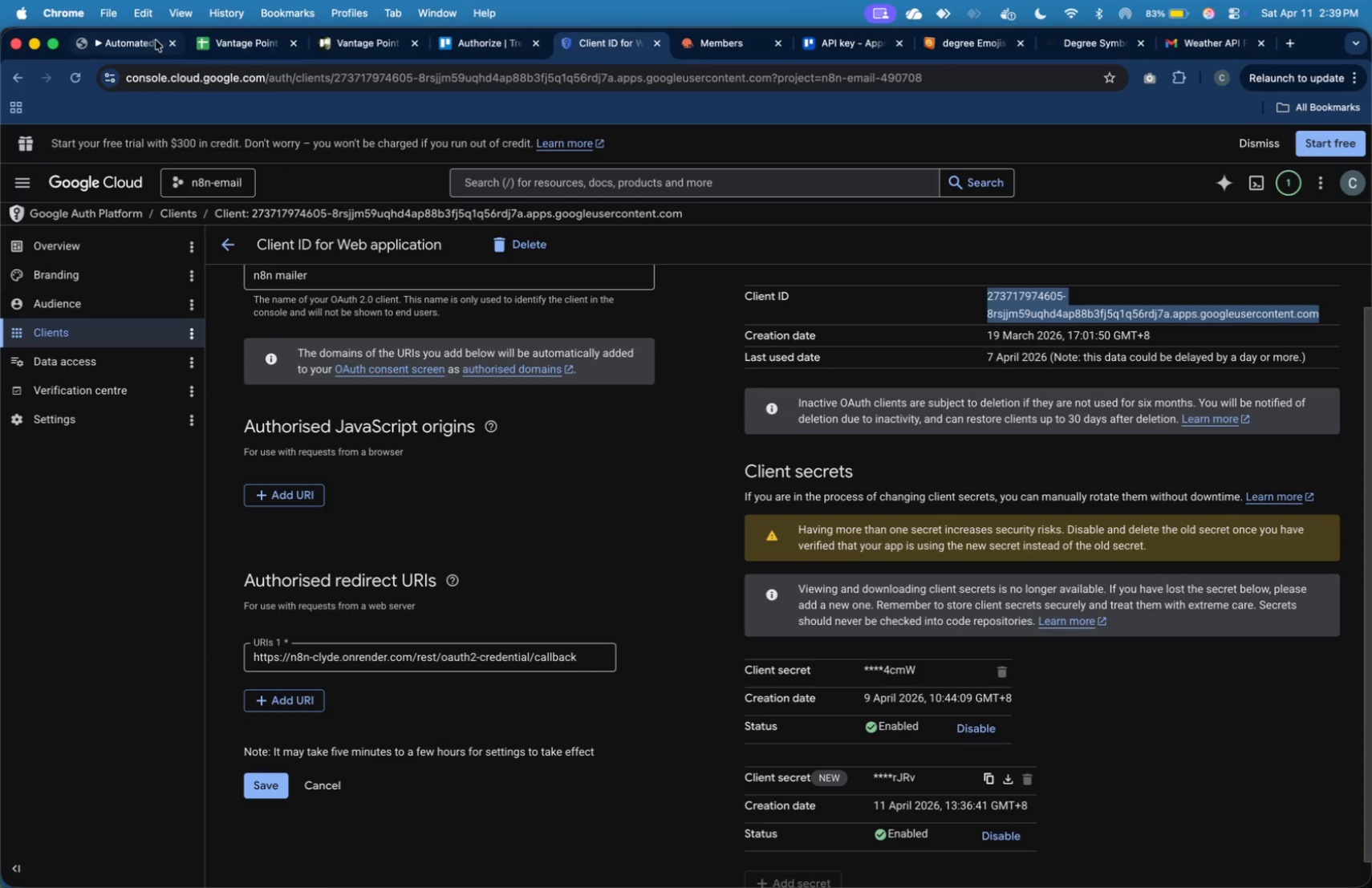 
left_click([148, 40])
 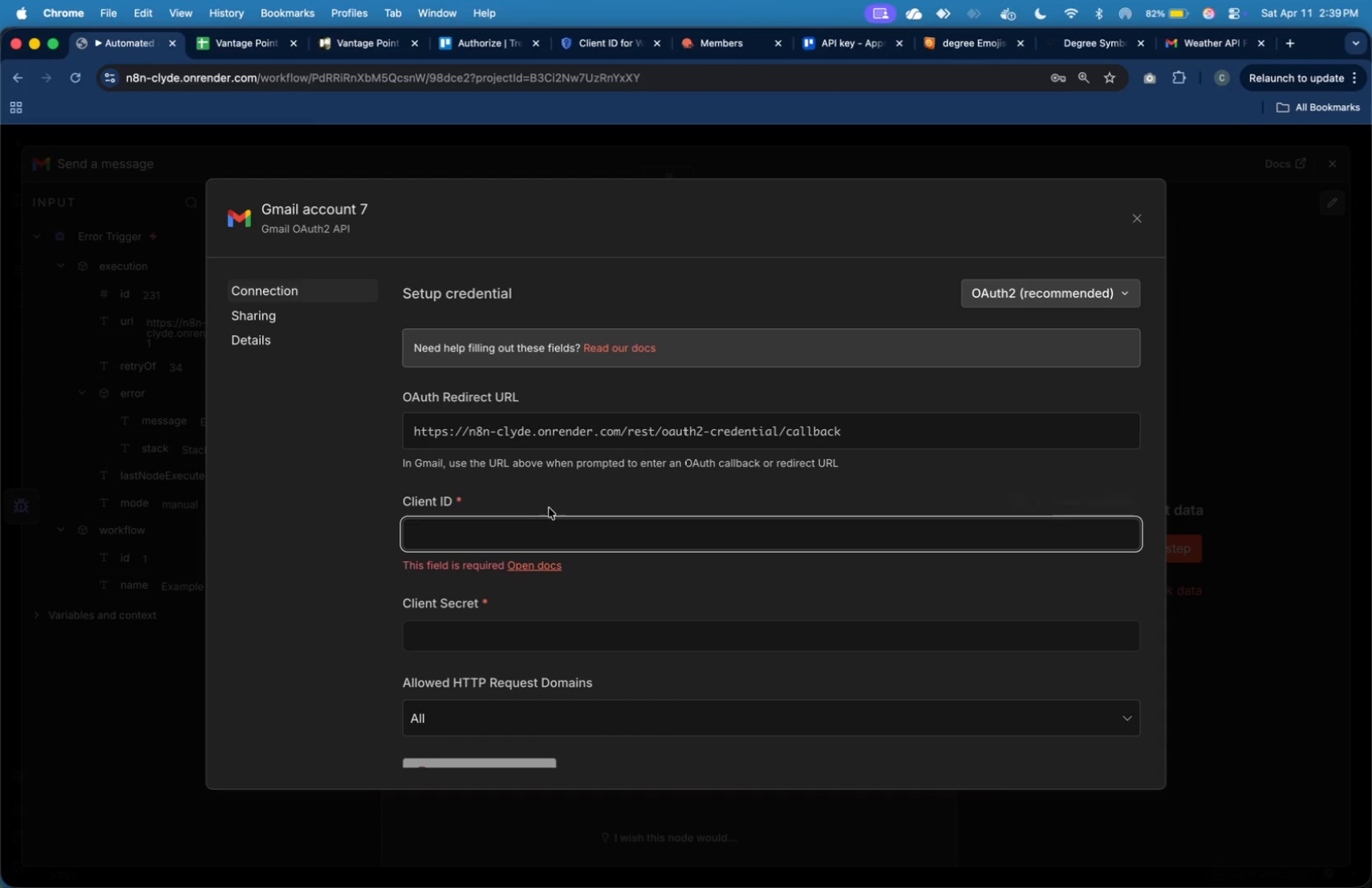 
key(Meta+V)
 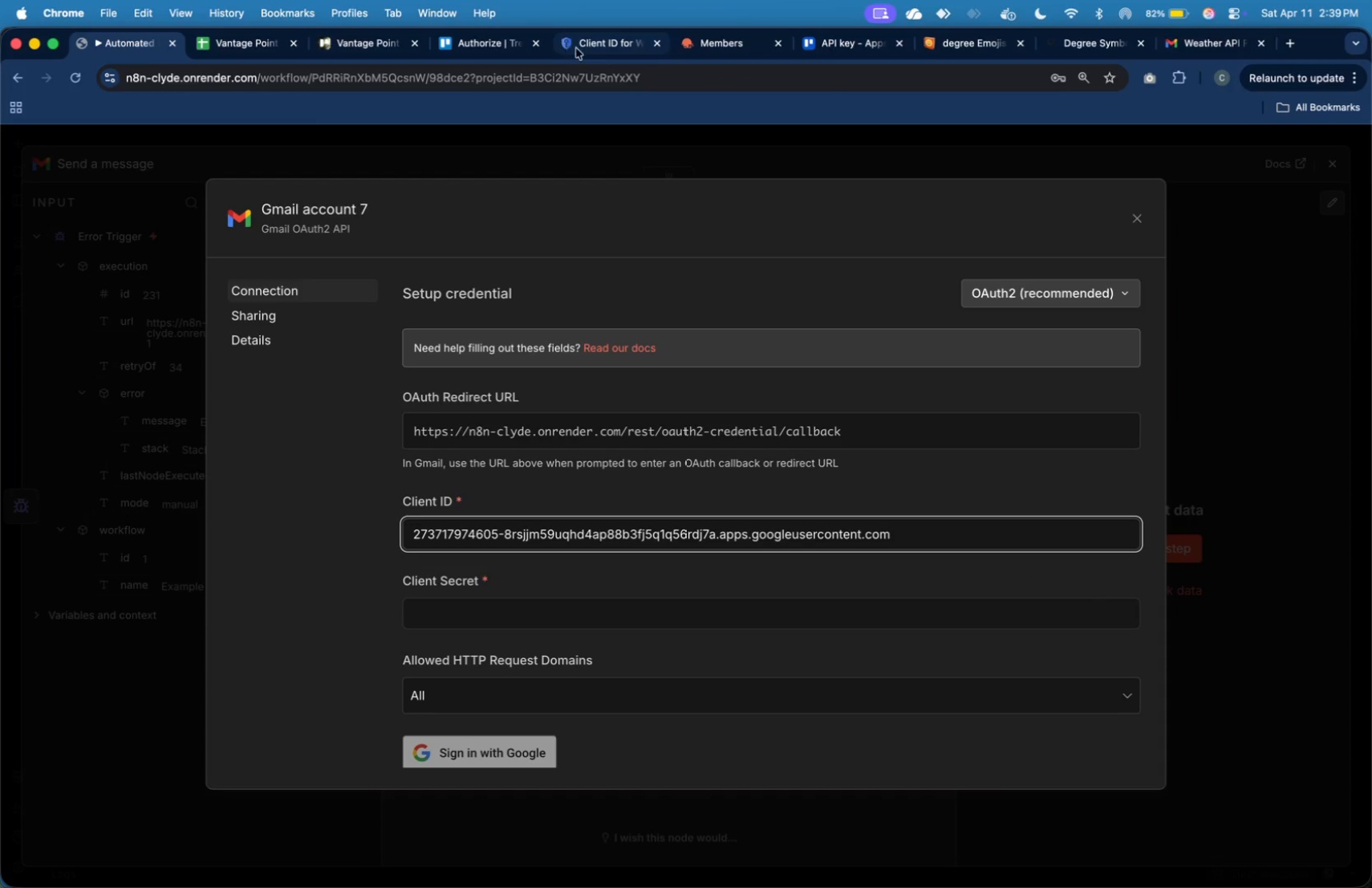 
left_click([580, 47])
 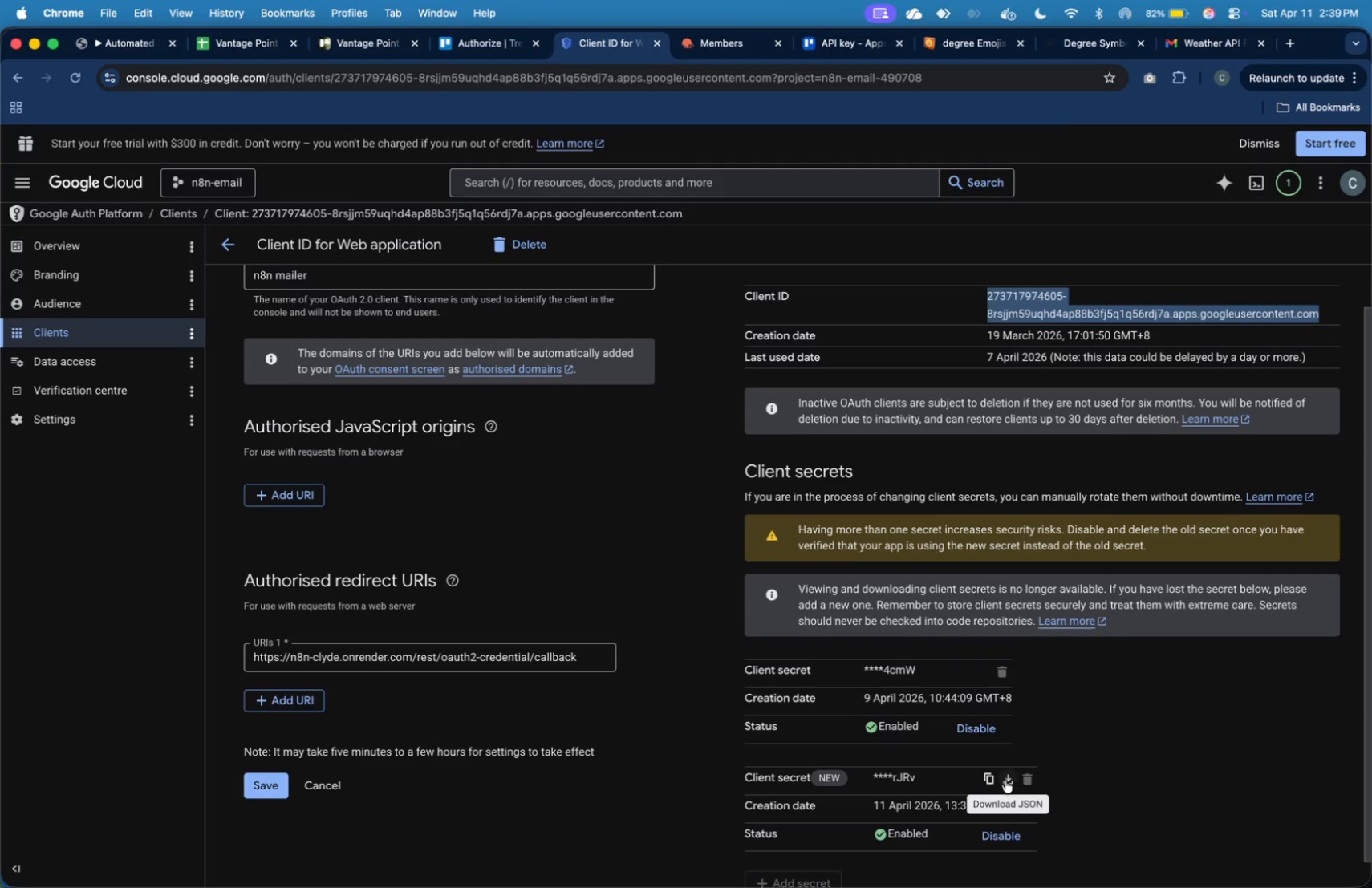 
left_click([996, 782])
 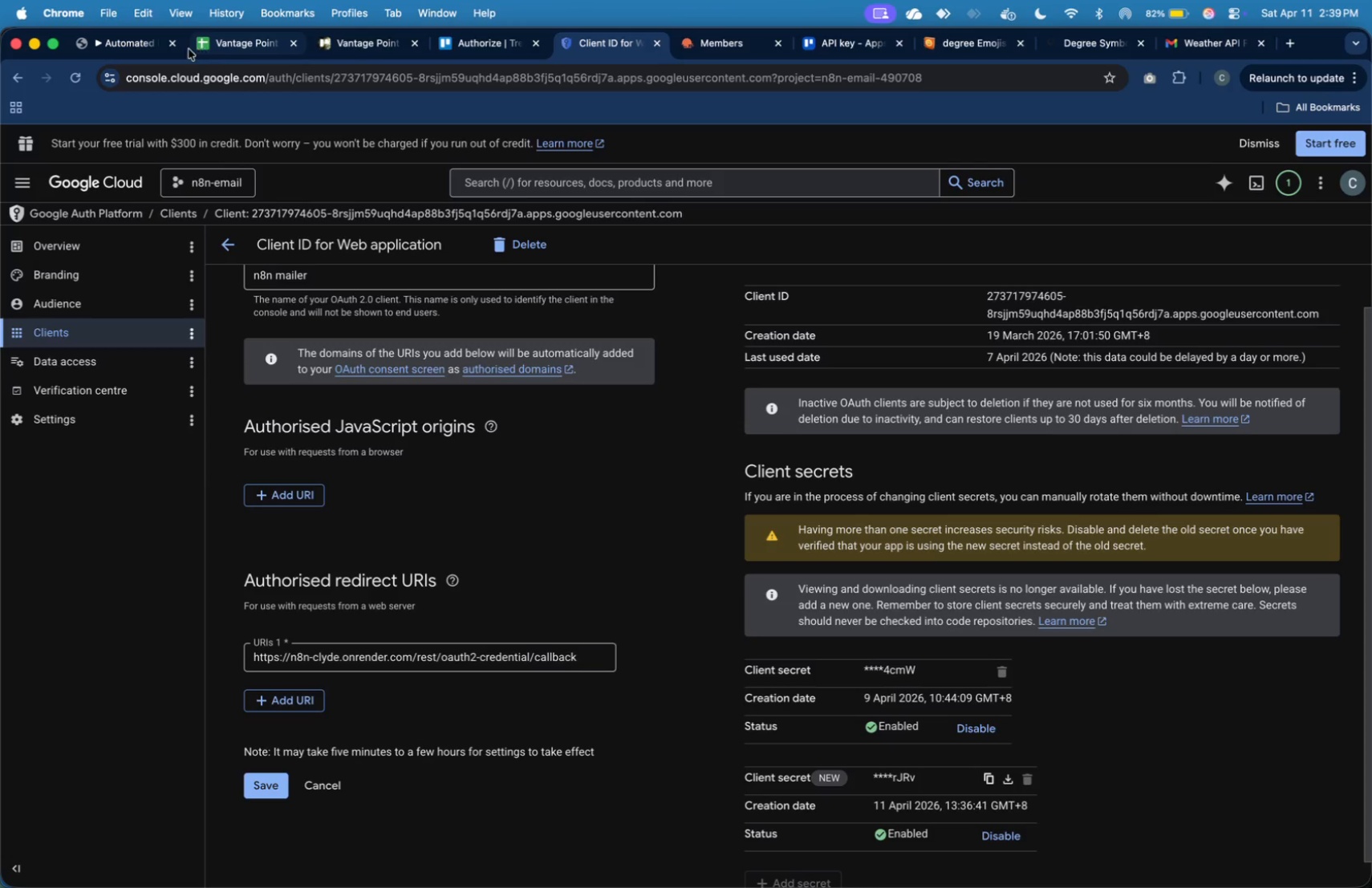 
left_click([153, 43])
 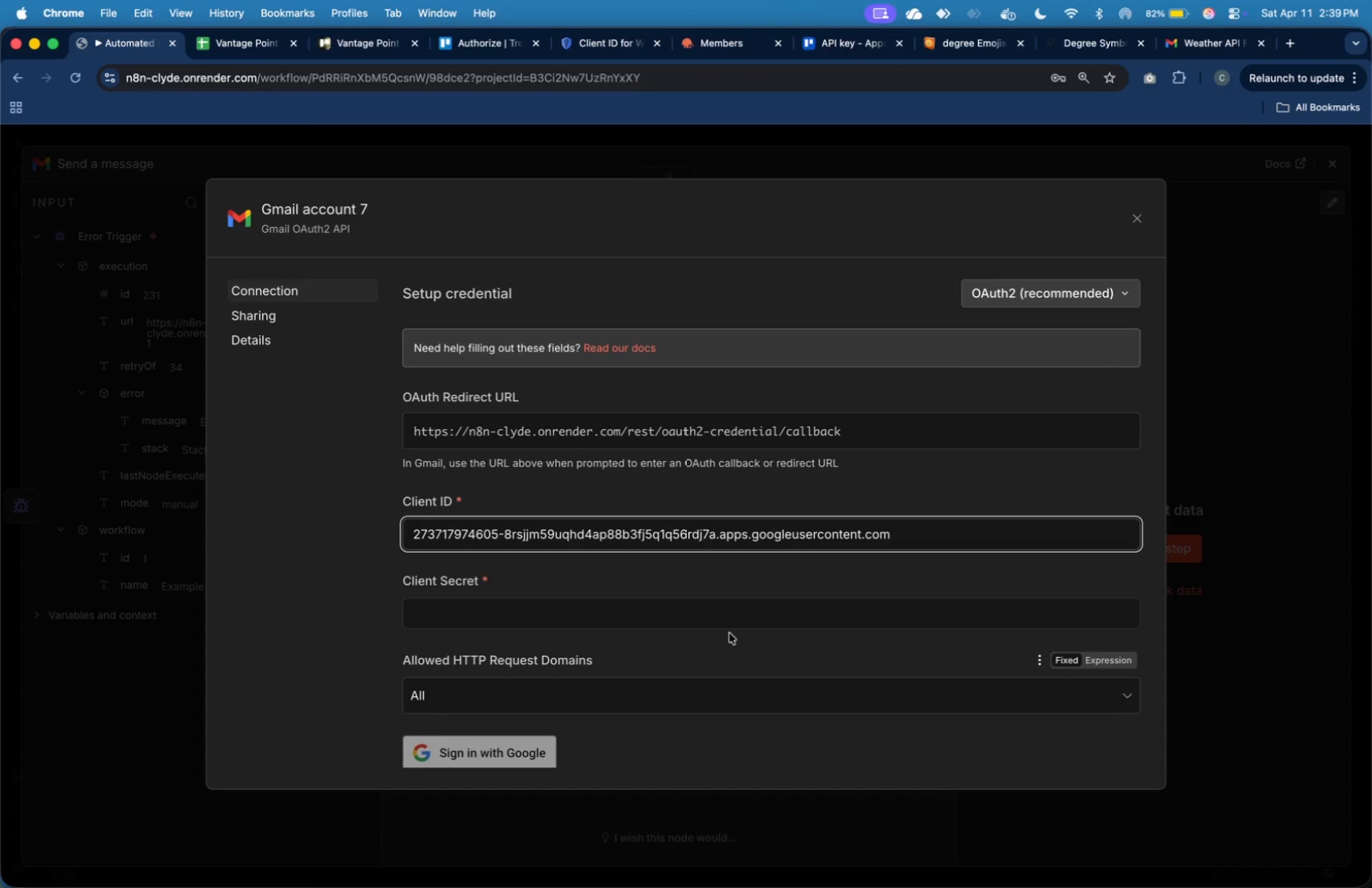 
left_click([733, 618])
 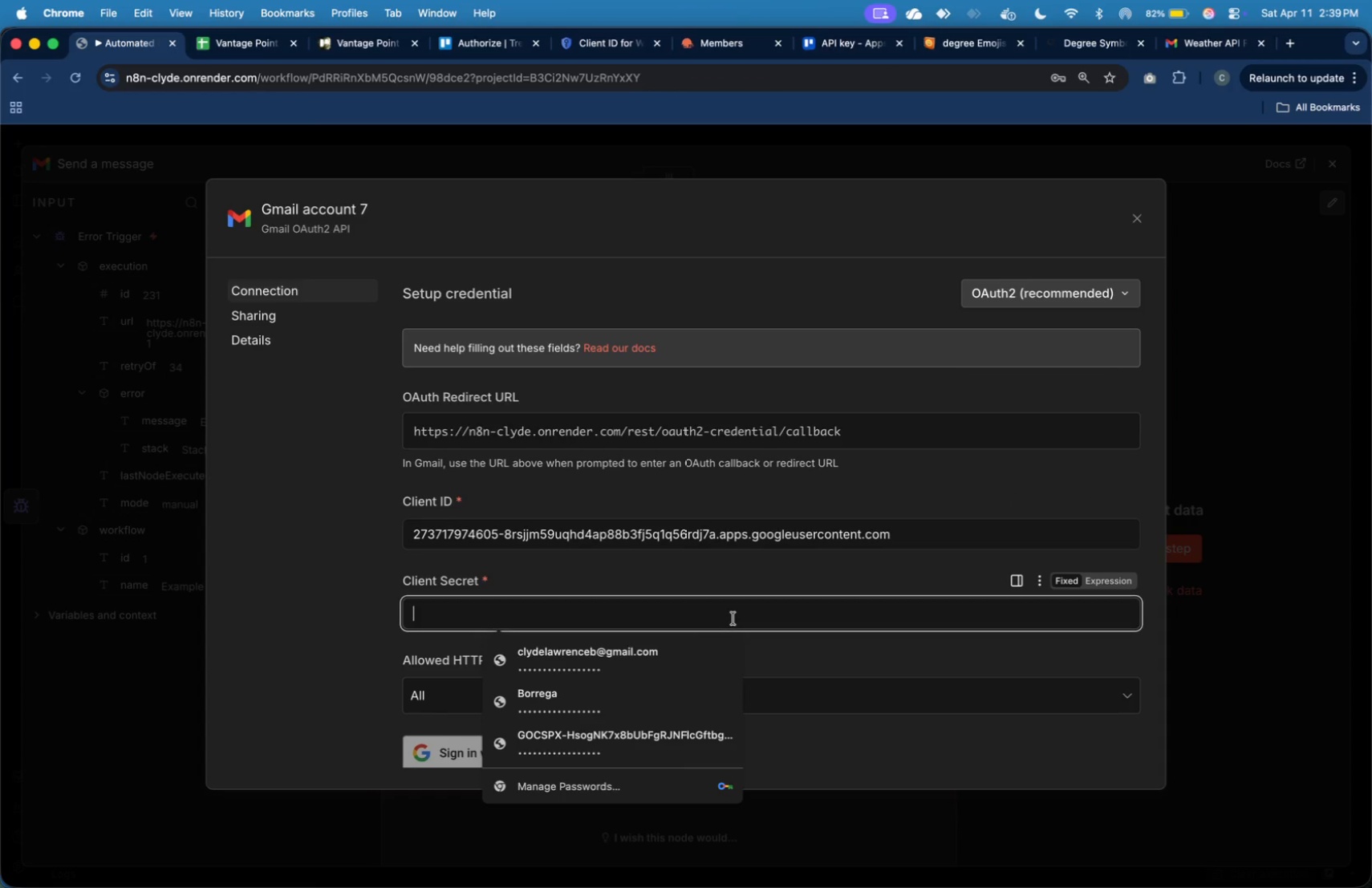 
hold_key(key=CommandLeft, duration=0.91)
 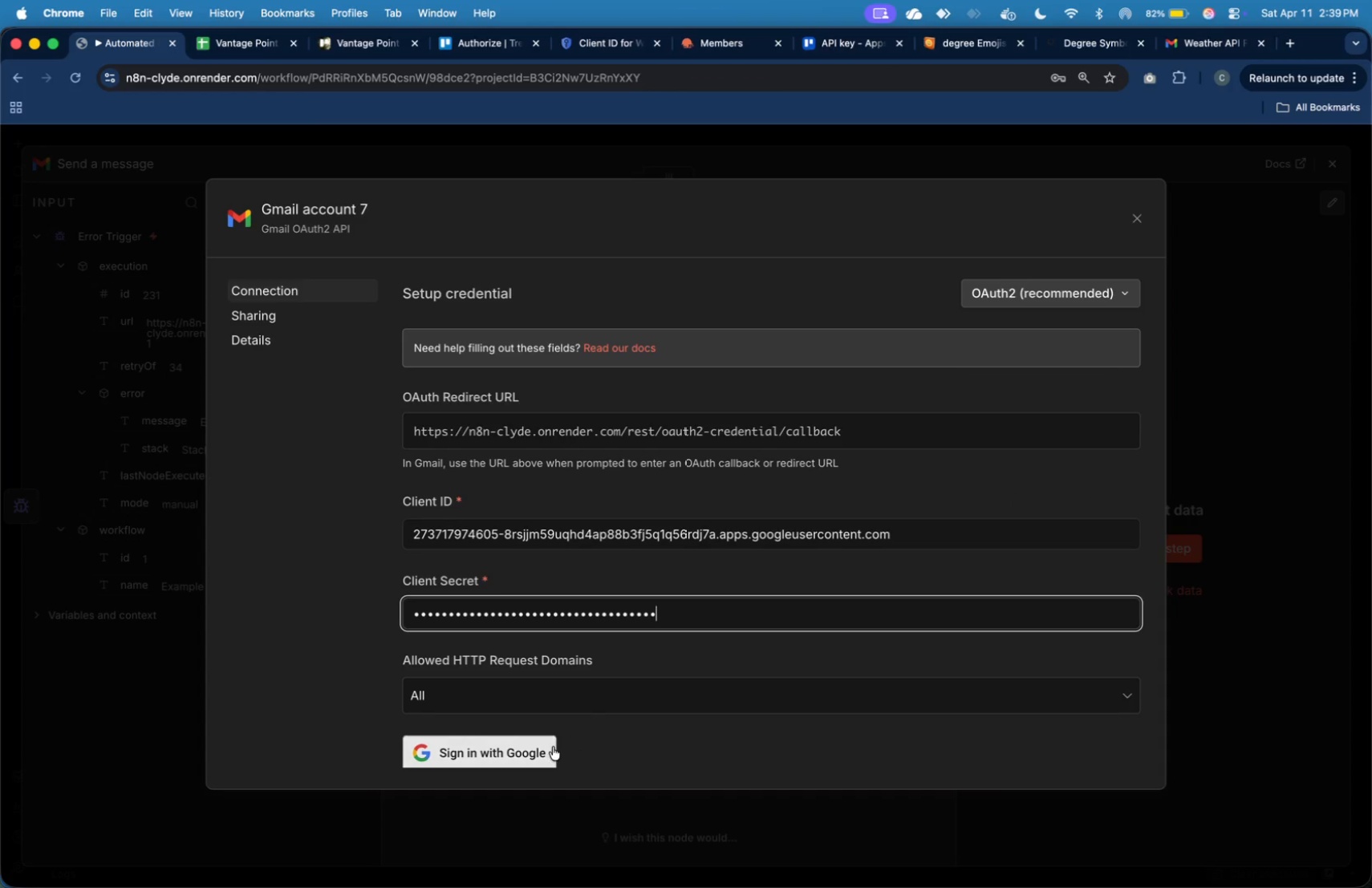 
left_click([553, 747])
 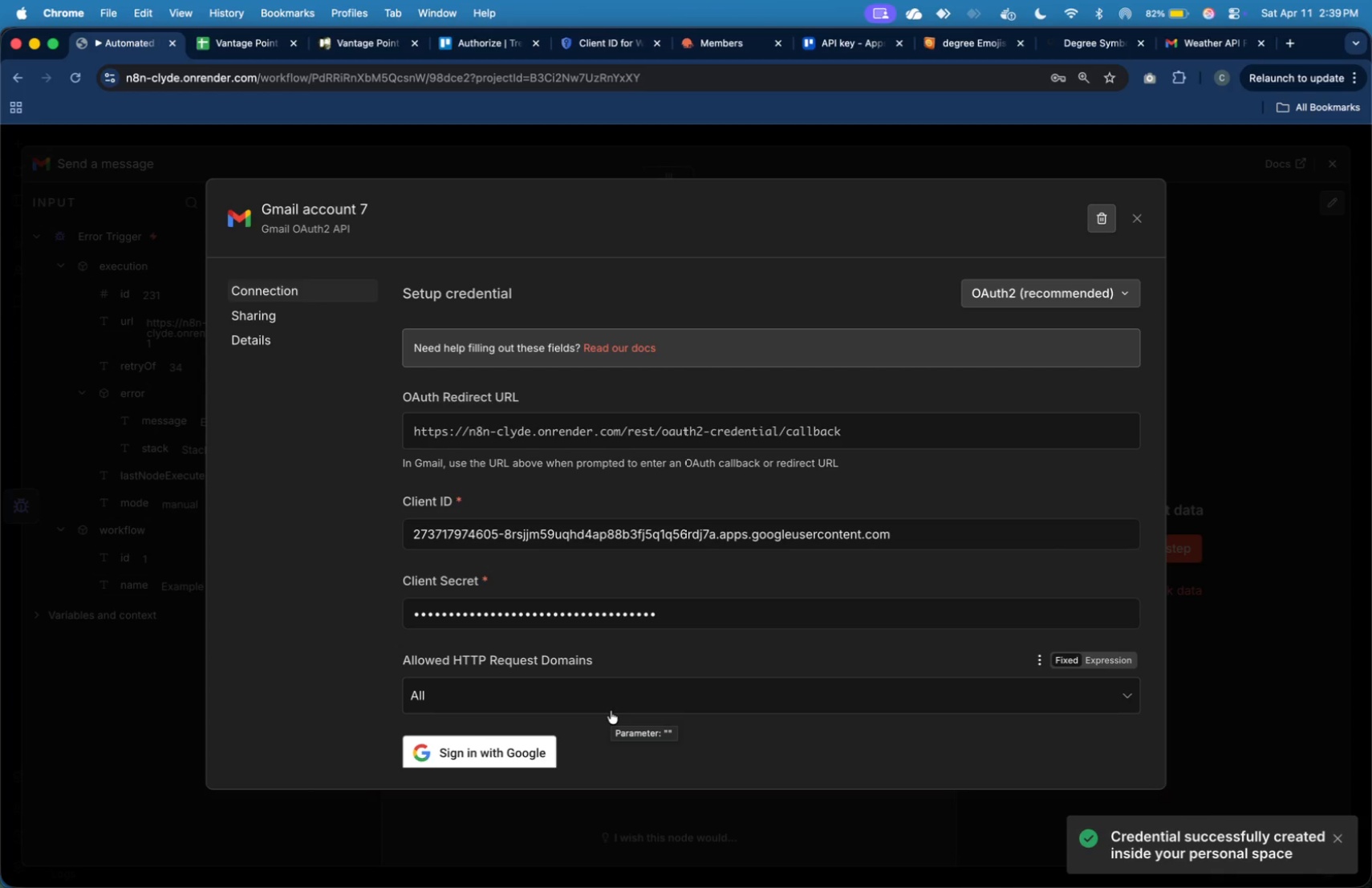 
wait(11.59)
 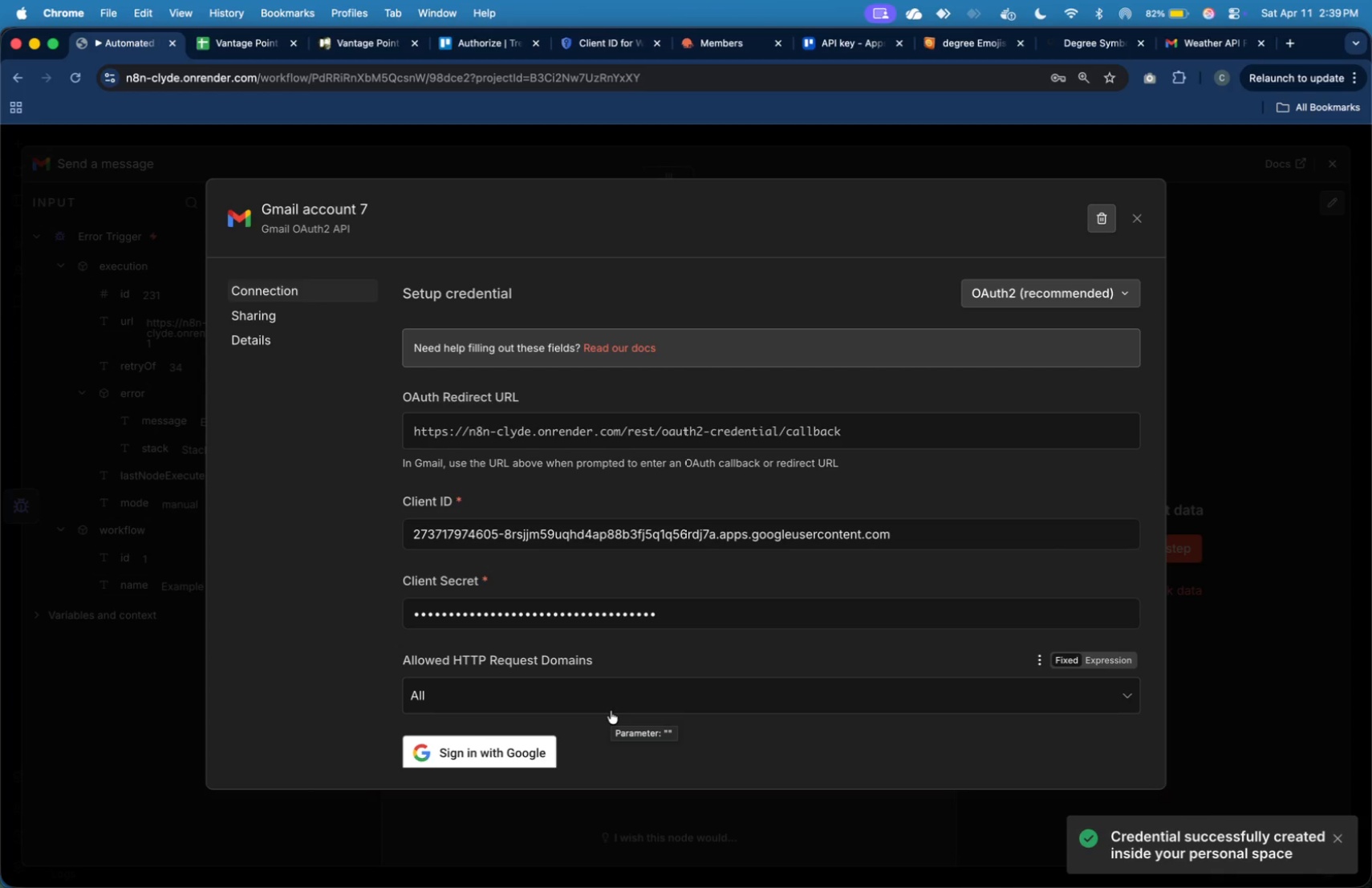 
left_click([193, 270])
 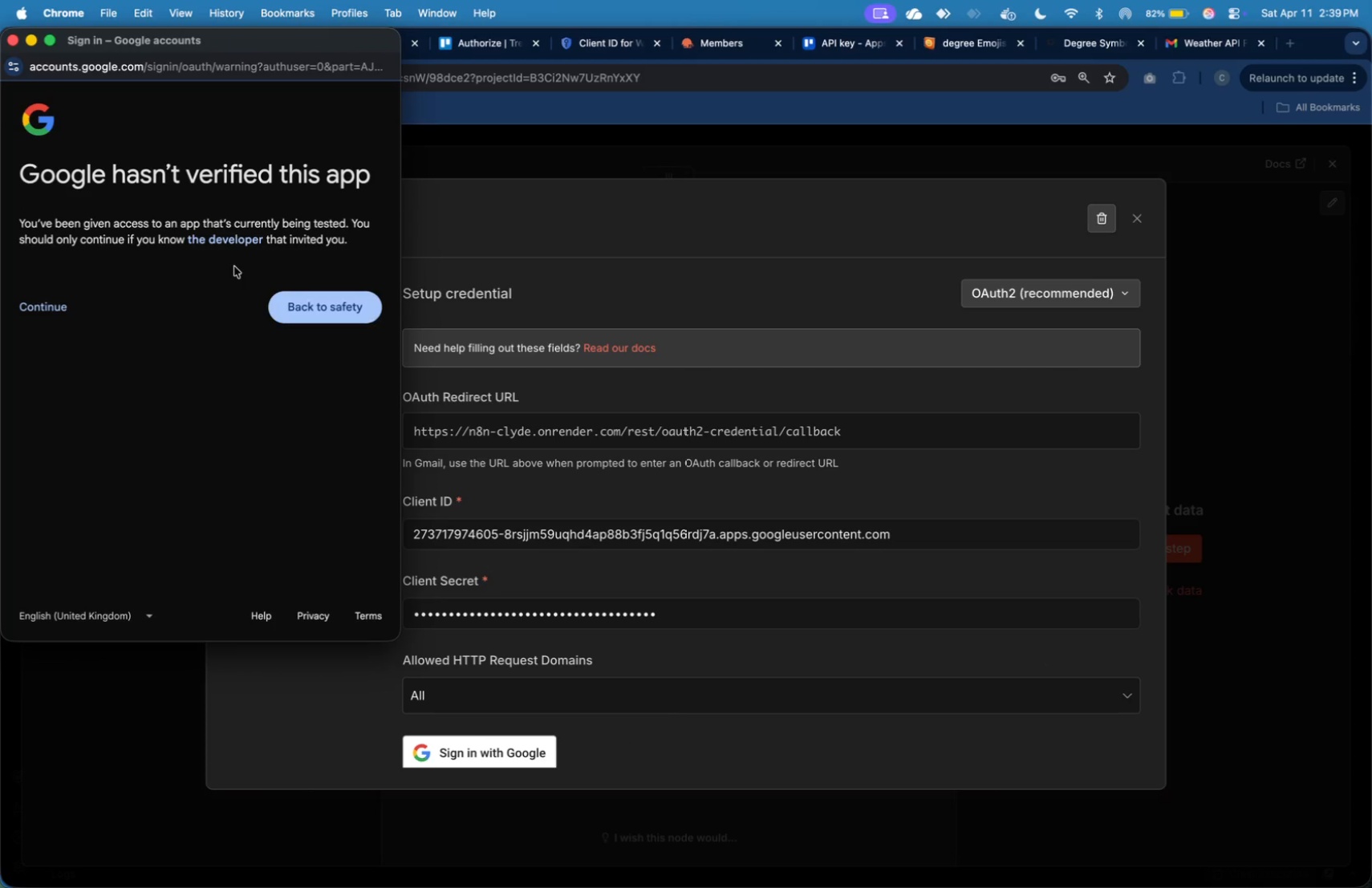 
left_click([38, 311])
 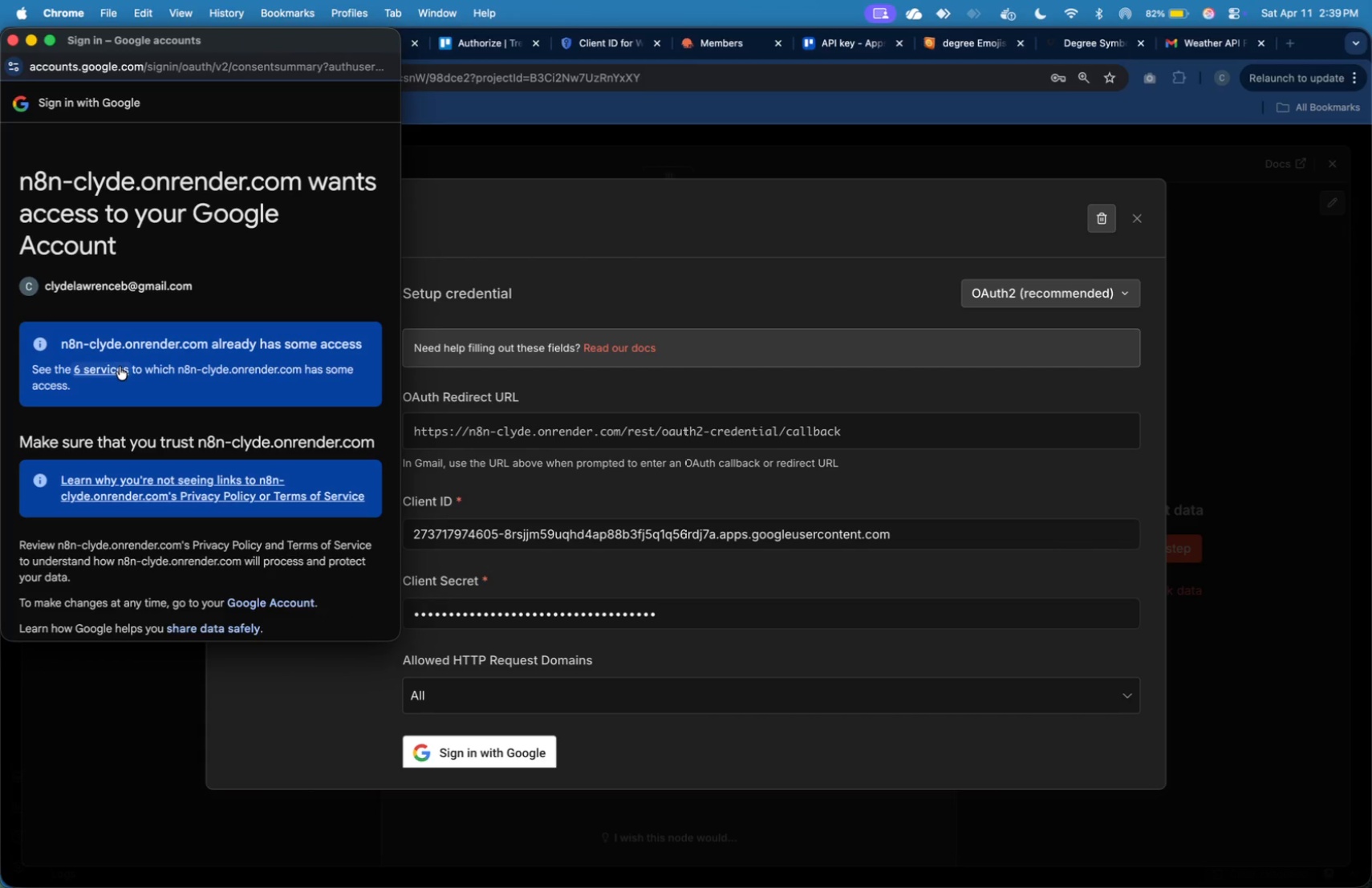 
scroll: coordinate [131, 354], scroll_direction: down, amount: 24.0
 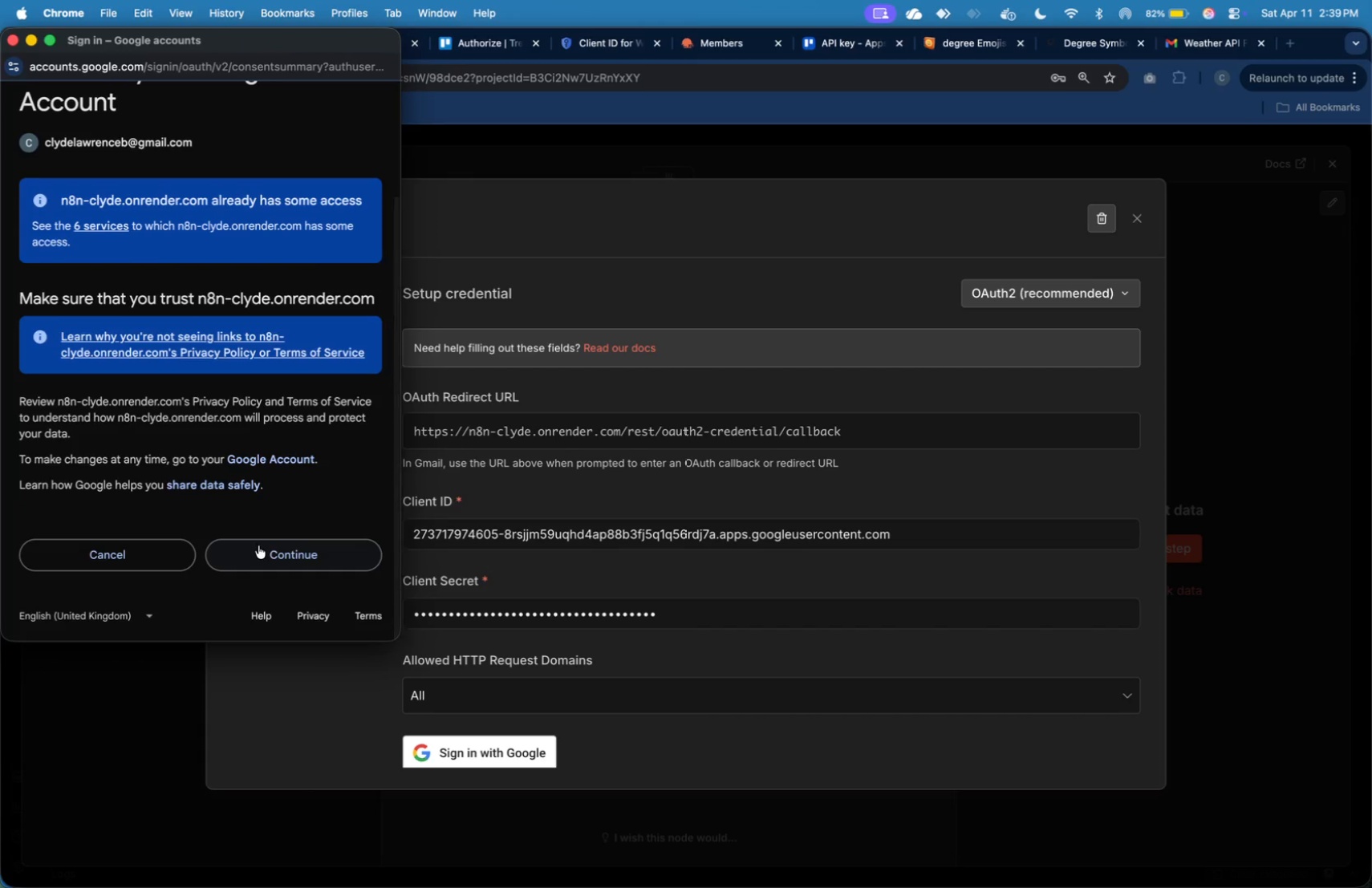 
left_click([259, 546])
 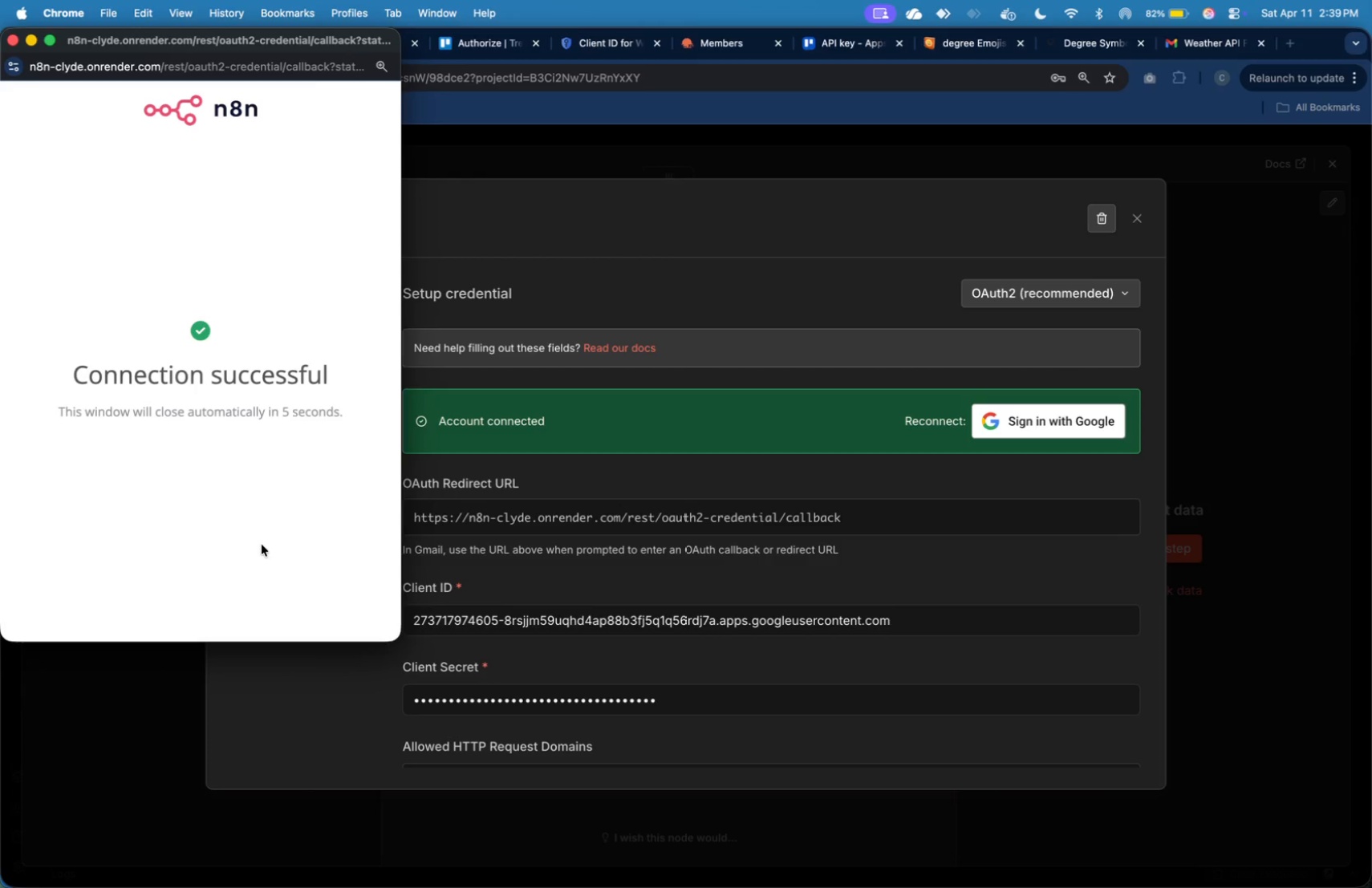 
left_click([595, 280])
 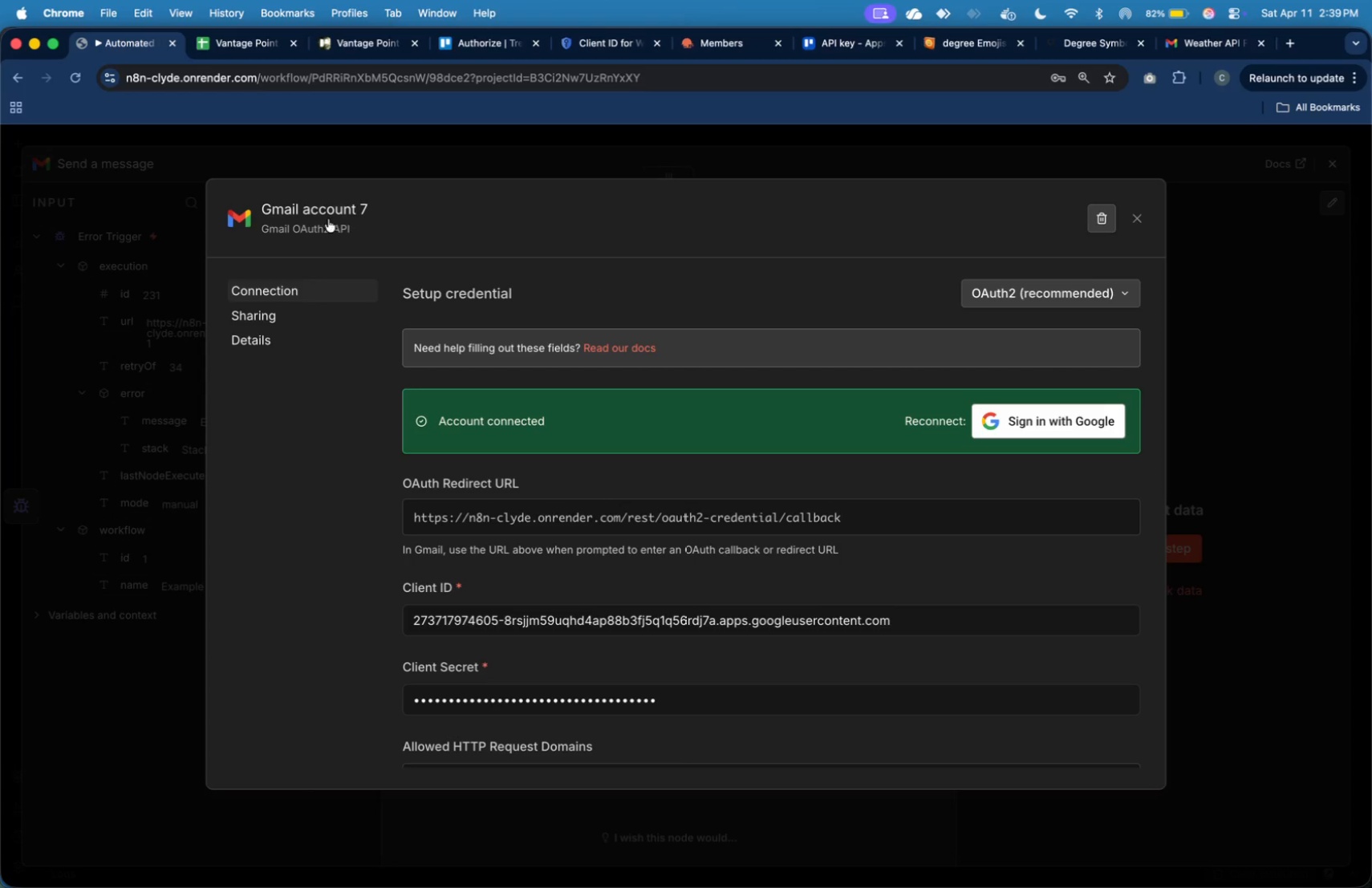 
left_click([324, 207])
 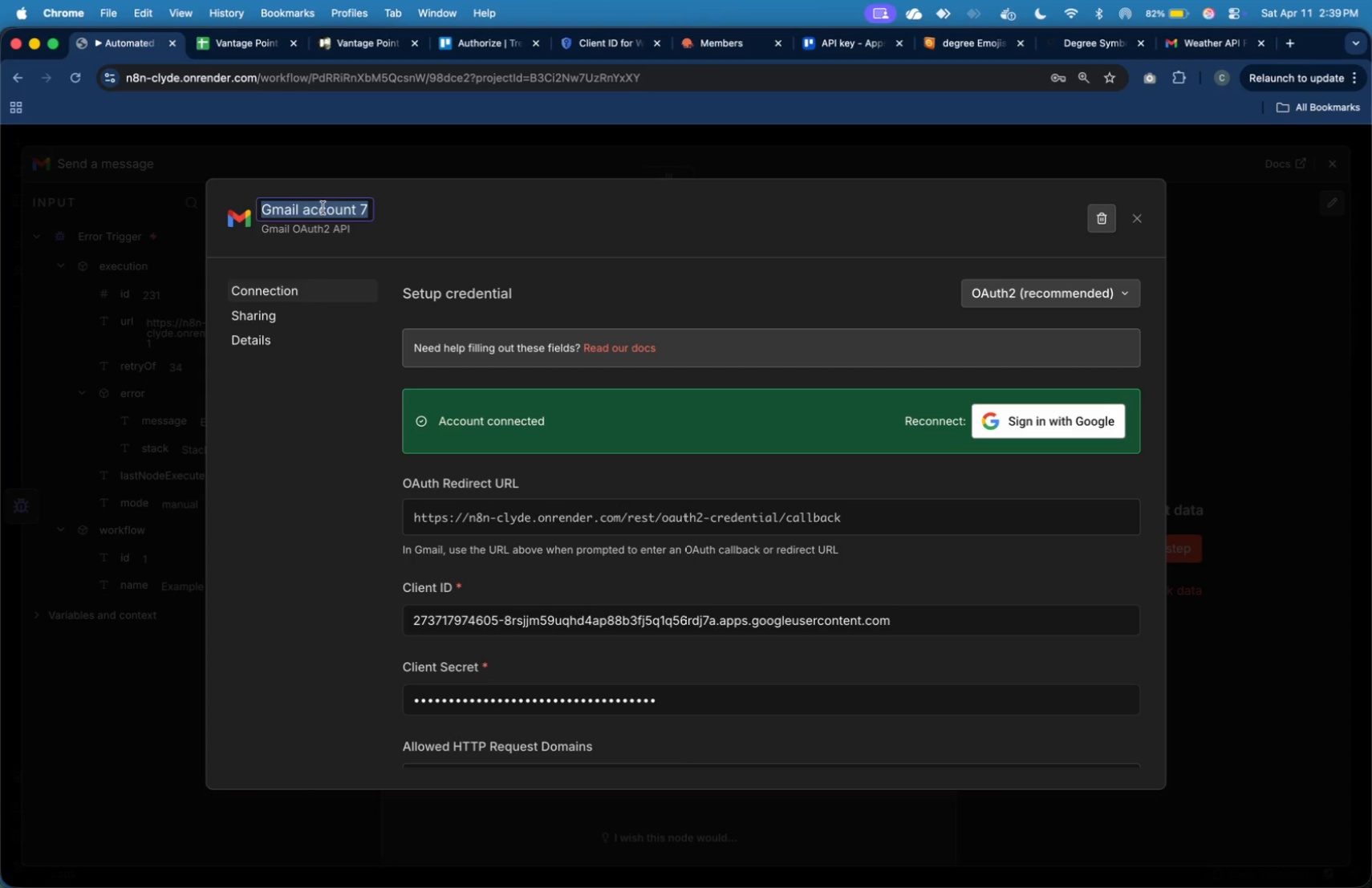 
type(April 11)
 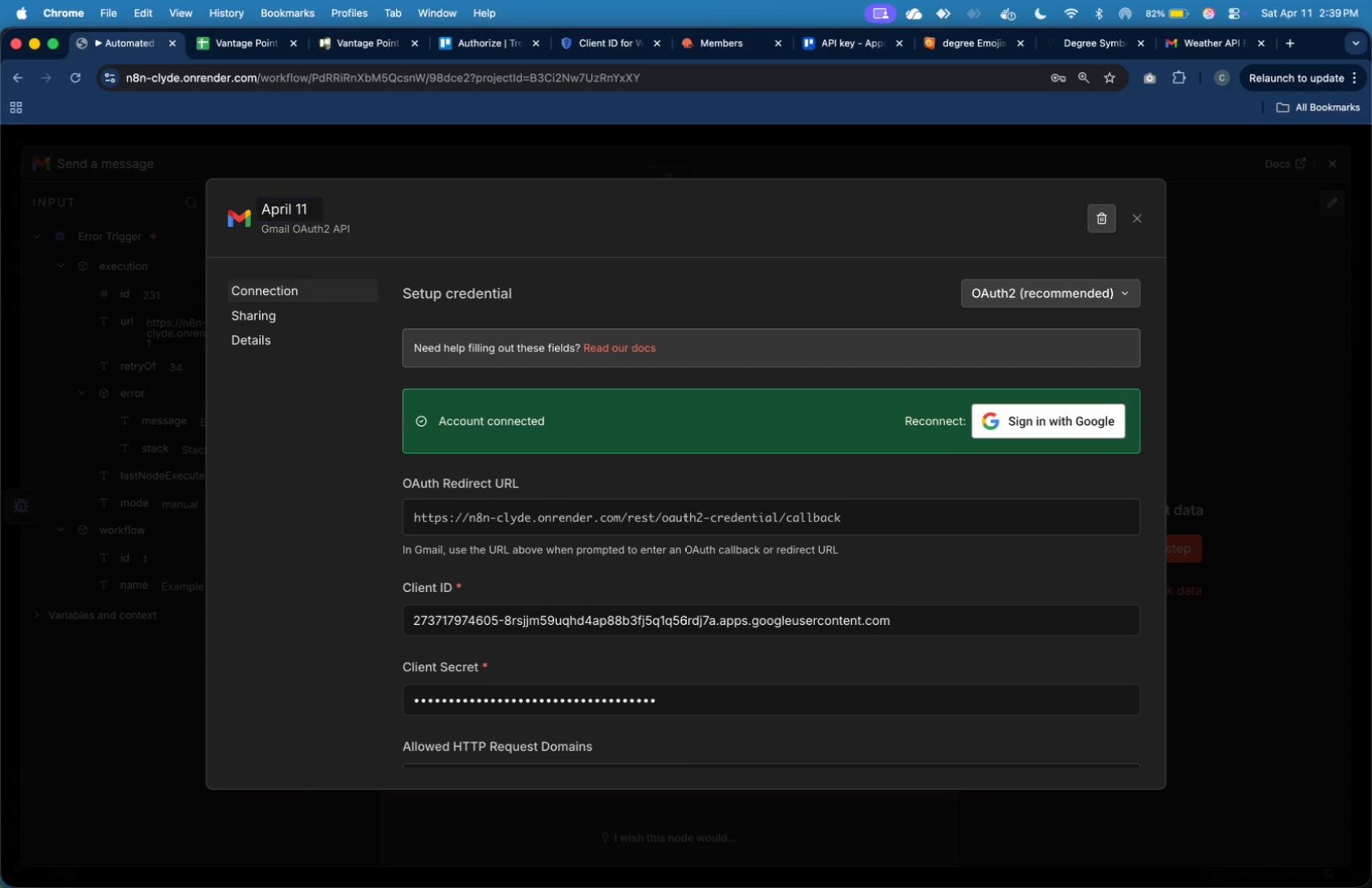 
key(Enter)
 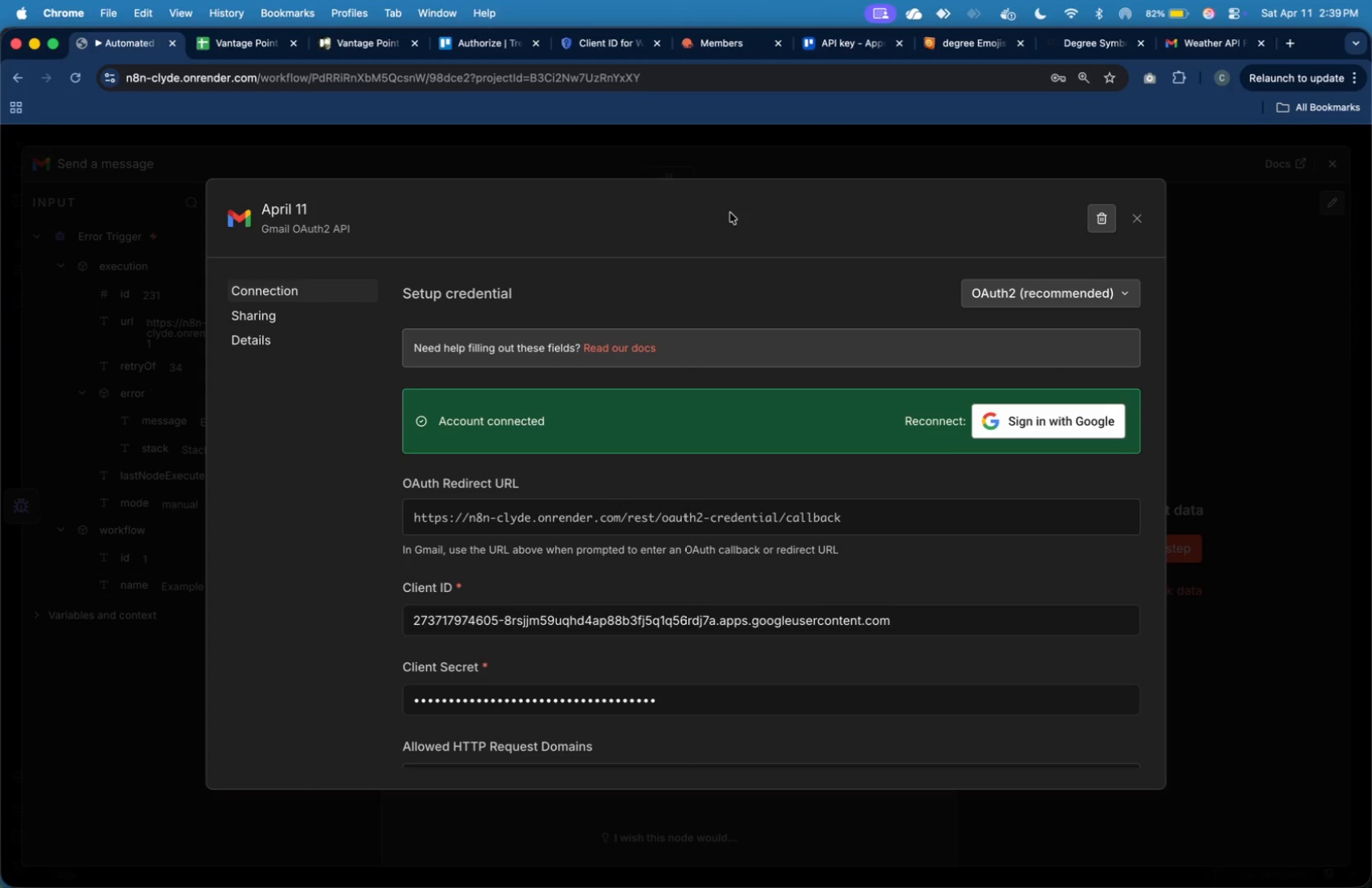 
scroll: coordinate [664, 515], scroll_direction: down, amount: 43.0
 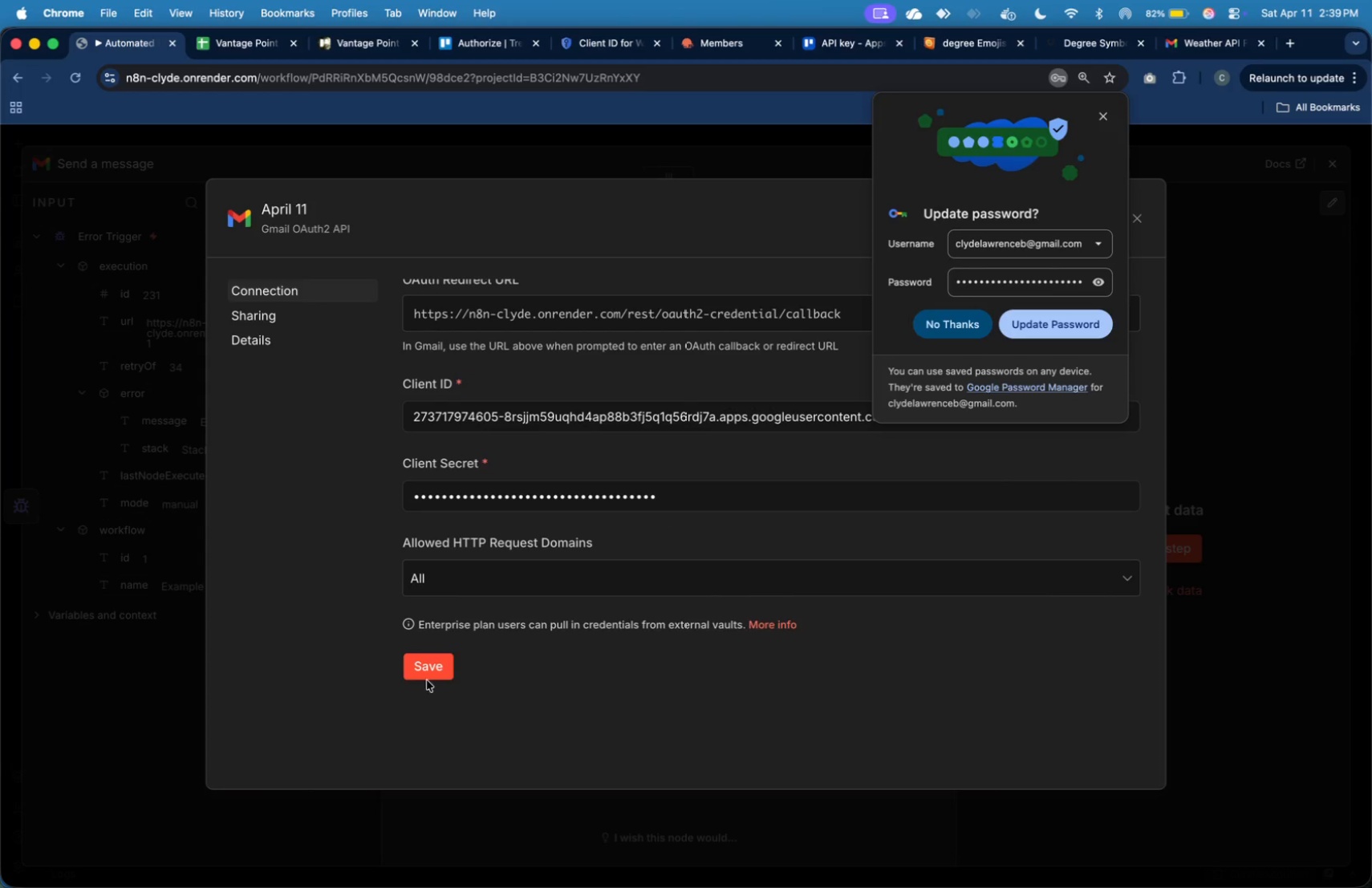 
left_click([437, 673])
 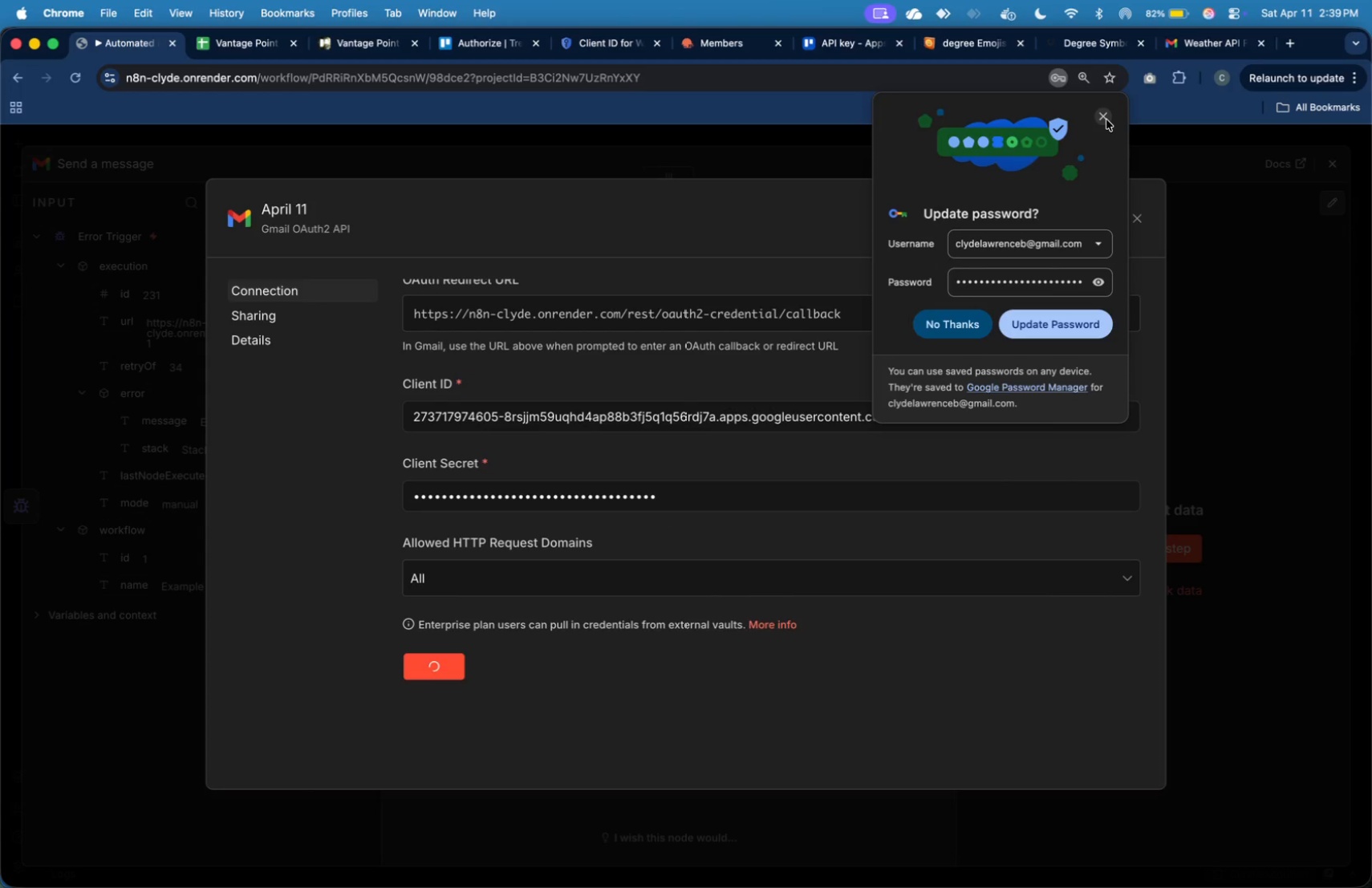 
left_click([1106, 120])
 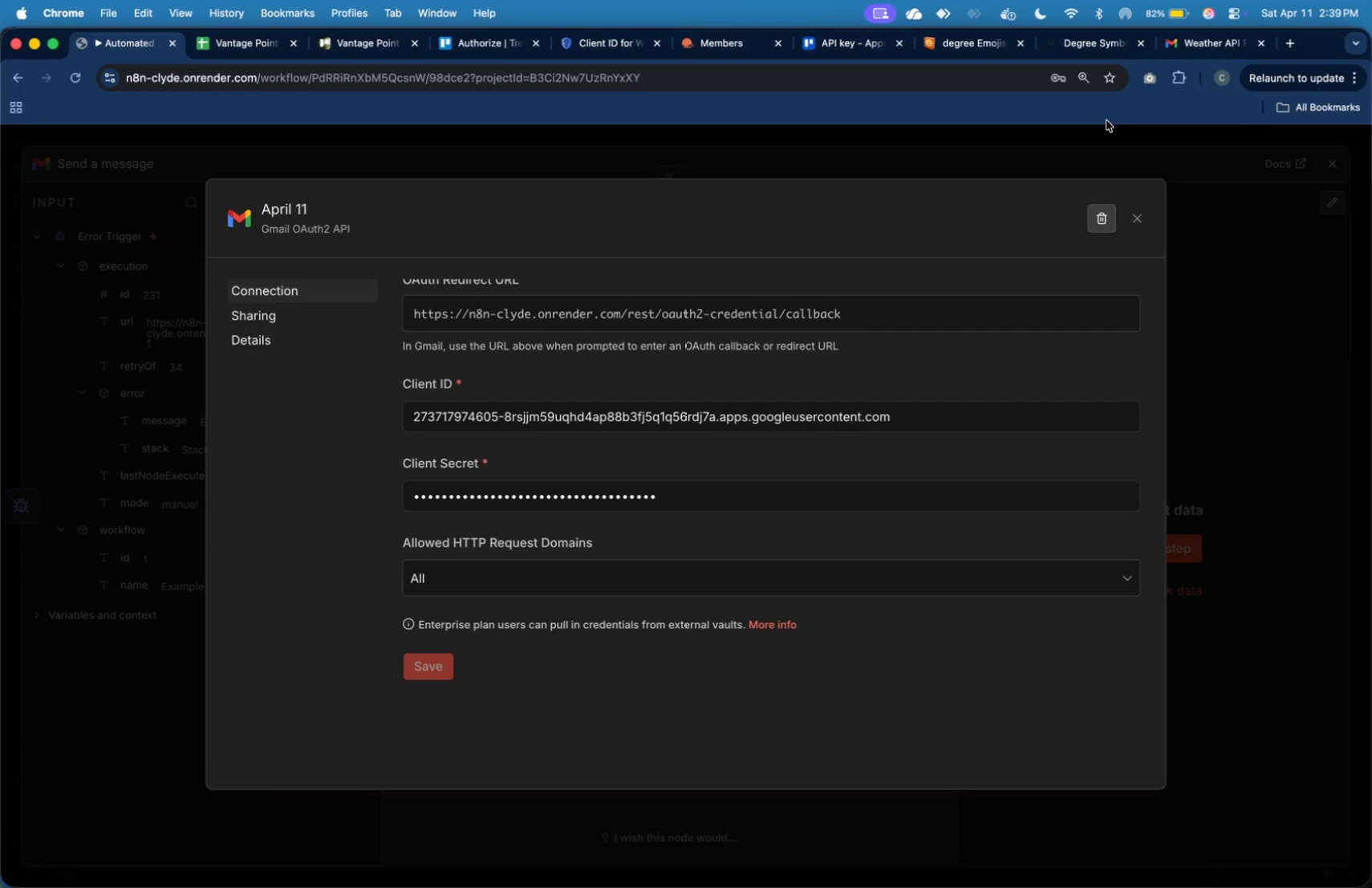 
left_click([1139, 229])
 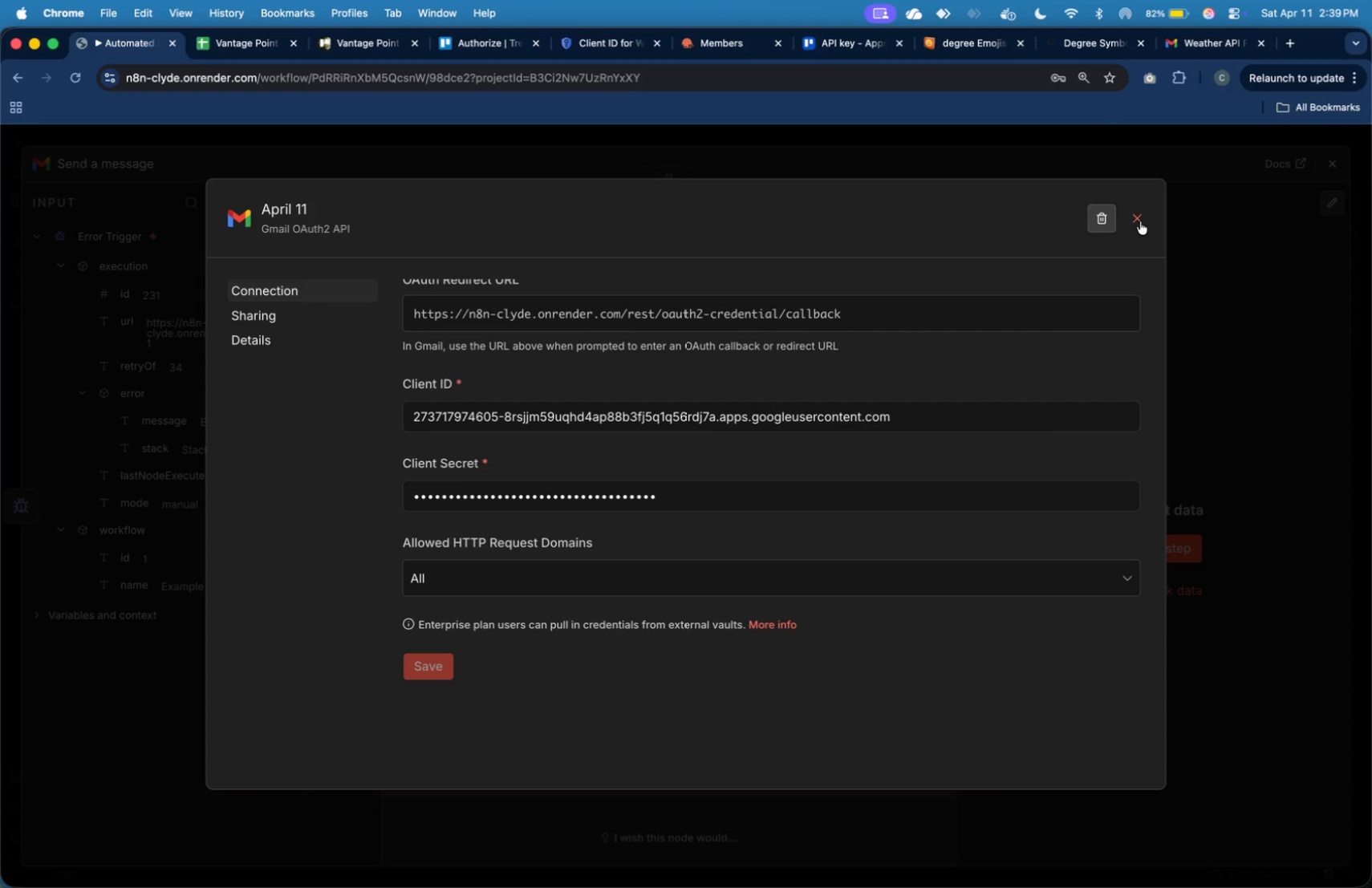 
left_click([1140, 221])
 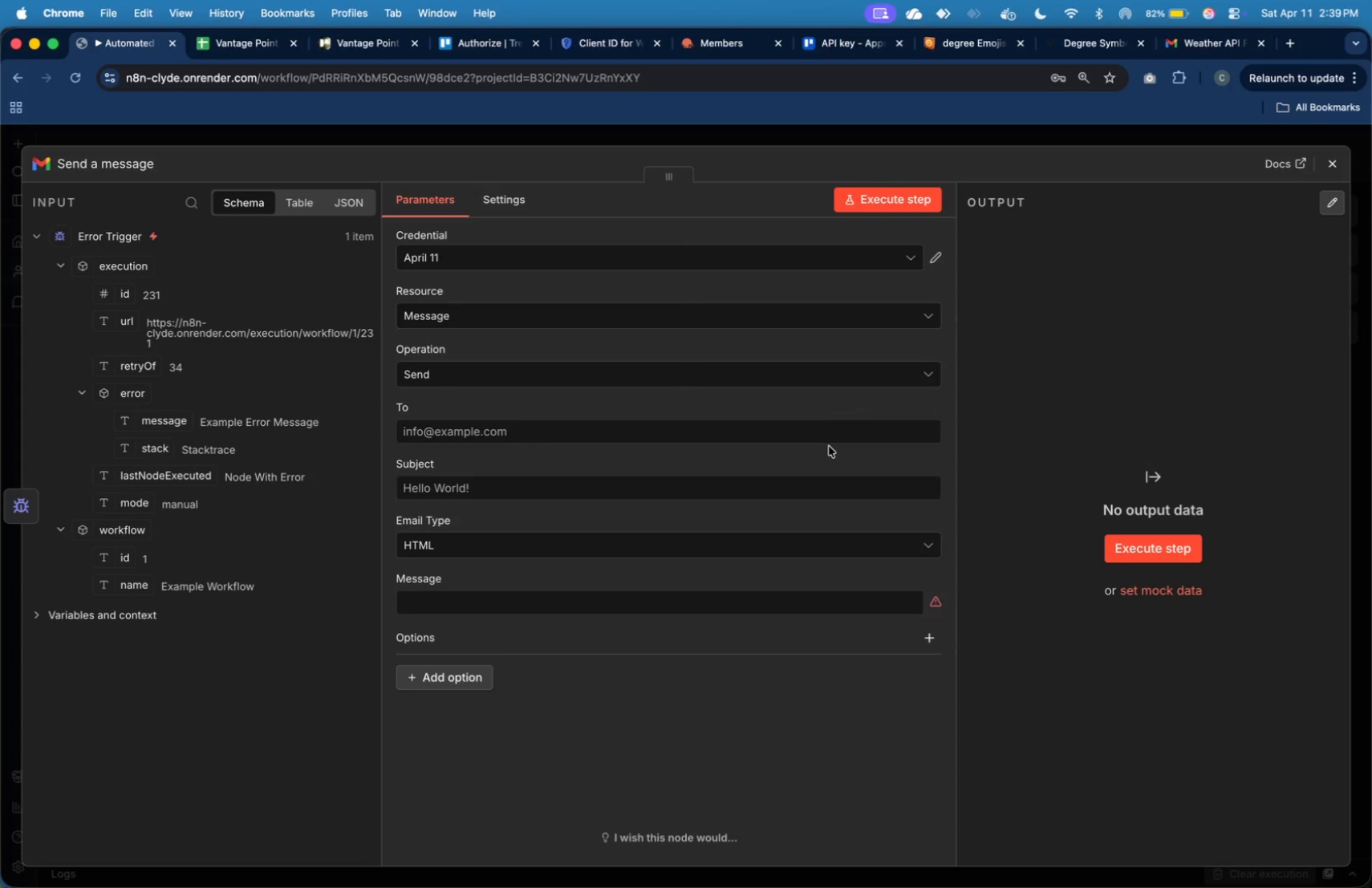 
left_click([828, 432])
 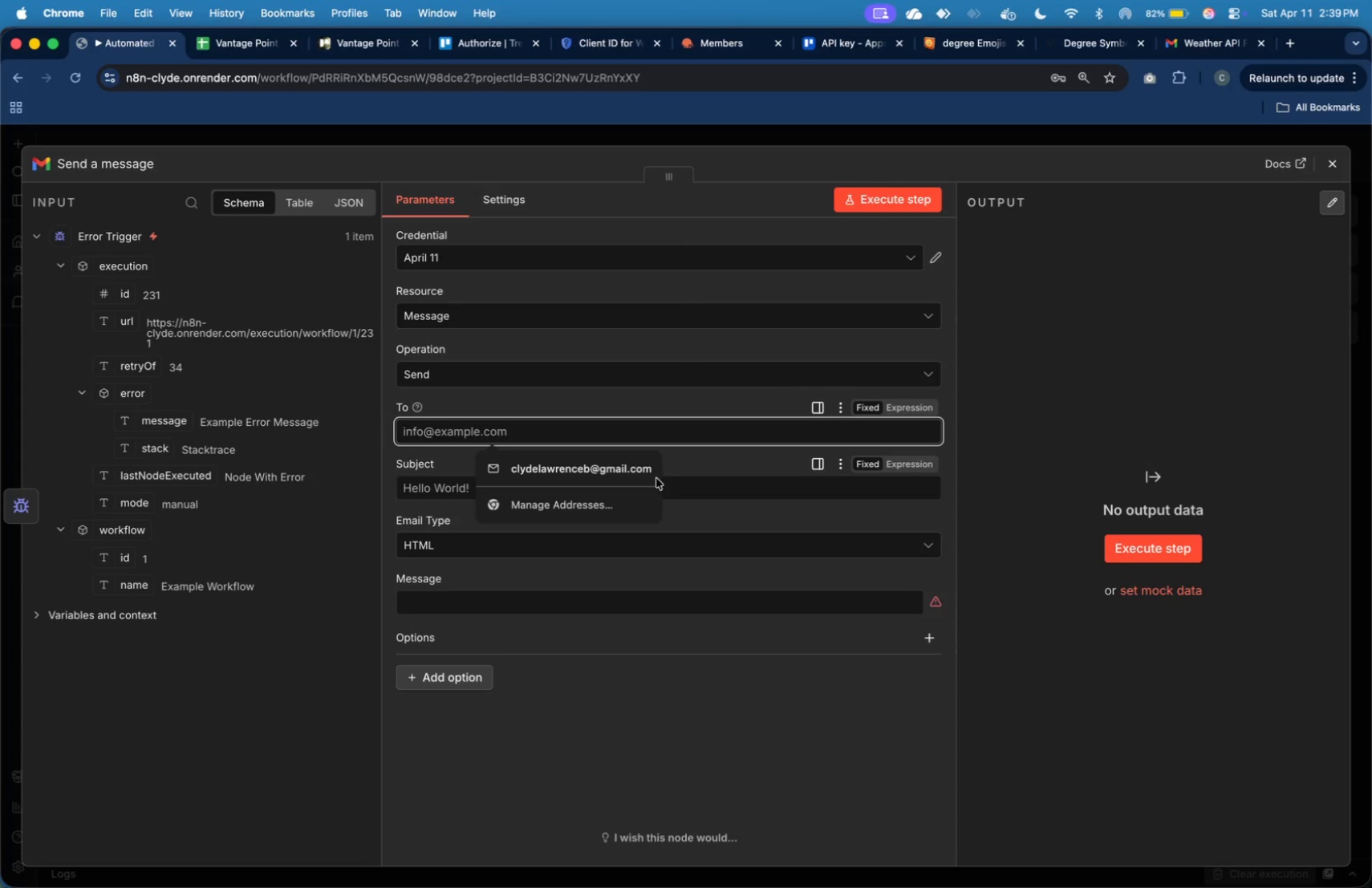 
left_click([623, 470])
 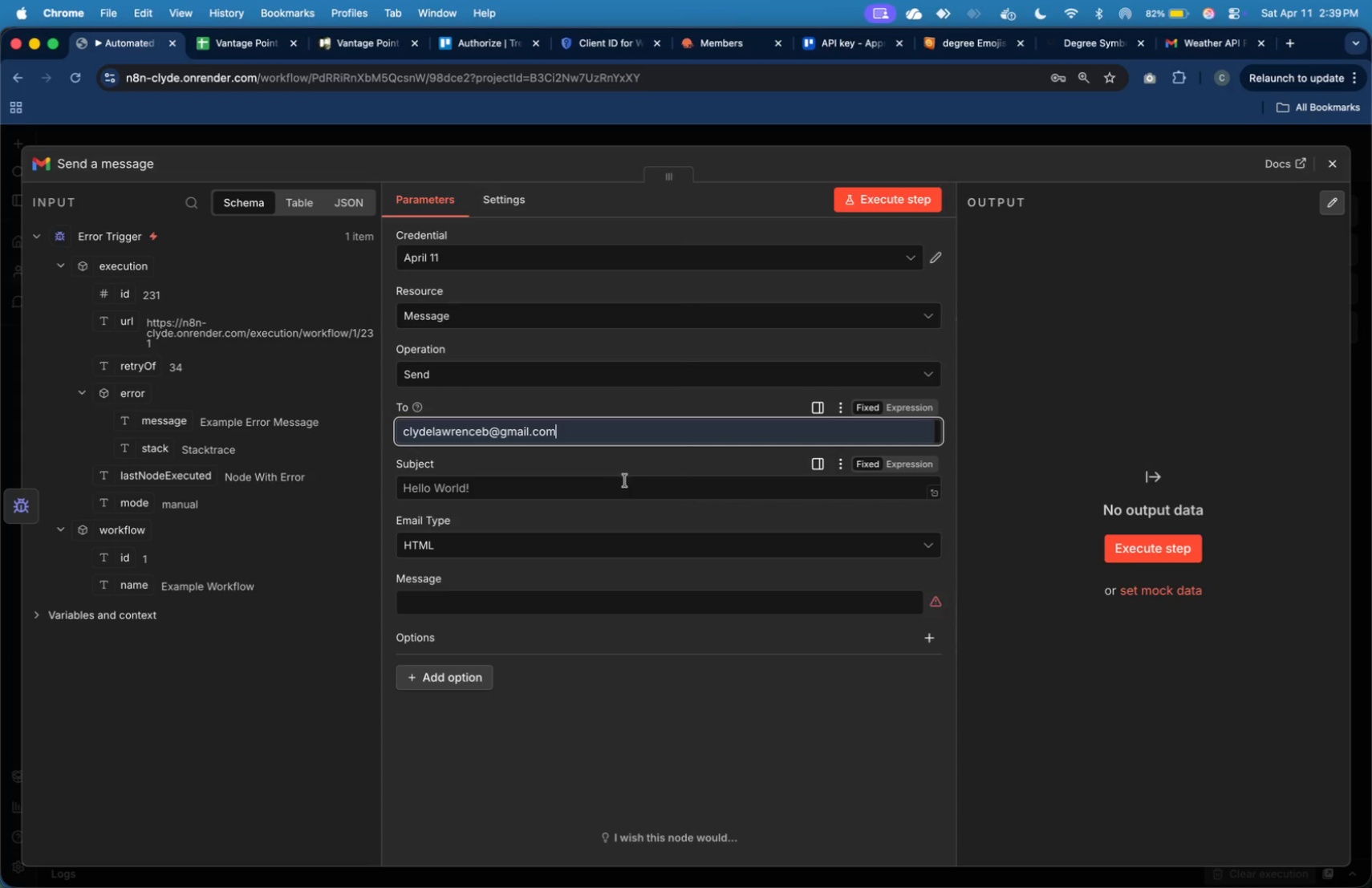 
left_click([627, 485])
 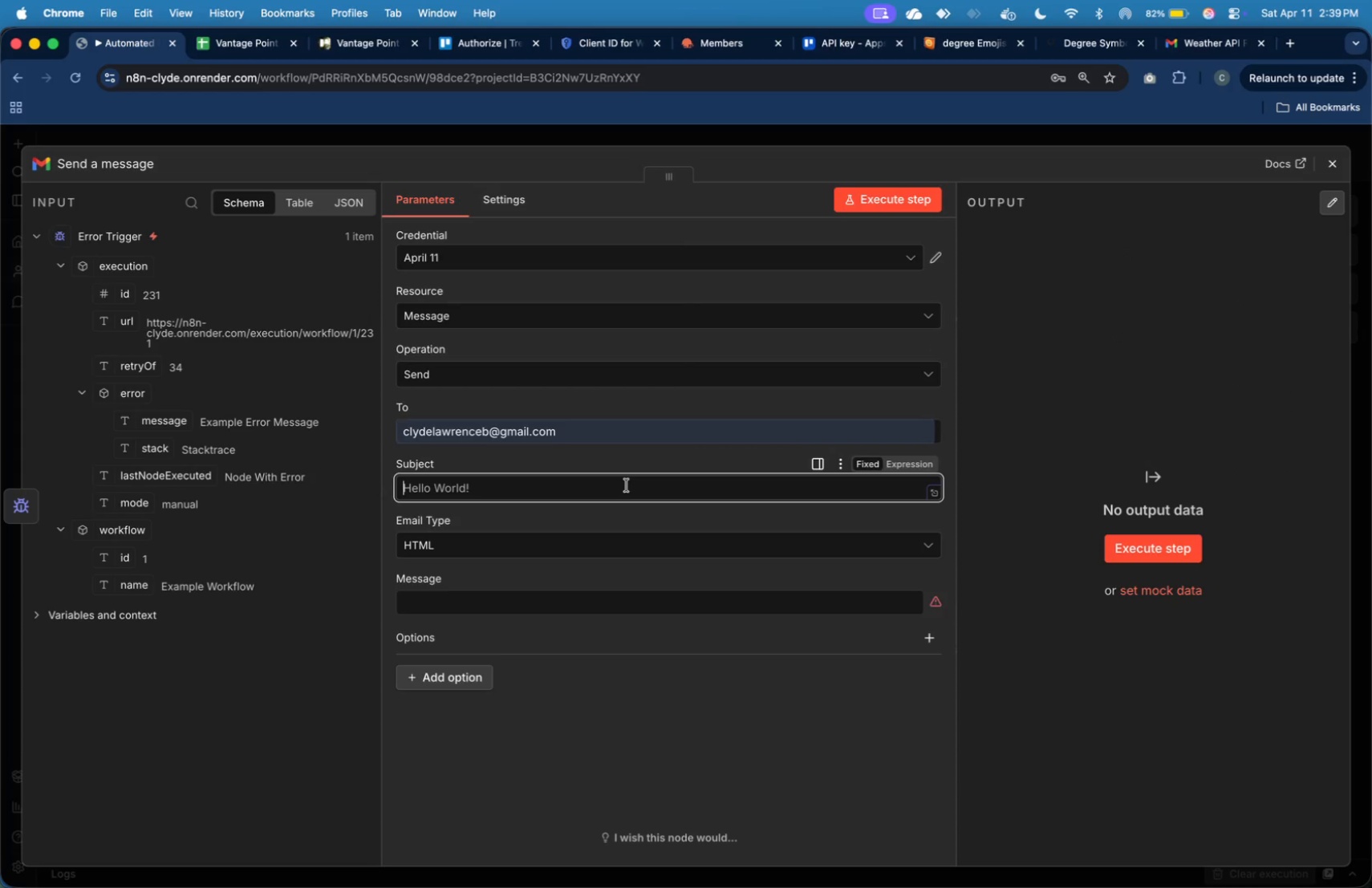 
type(Workflw)
key(Backspace)
type(ow Error Alerts)
key(Backspace)
 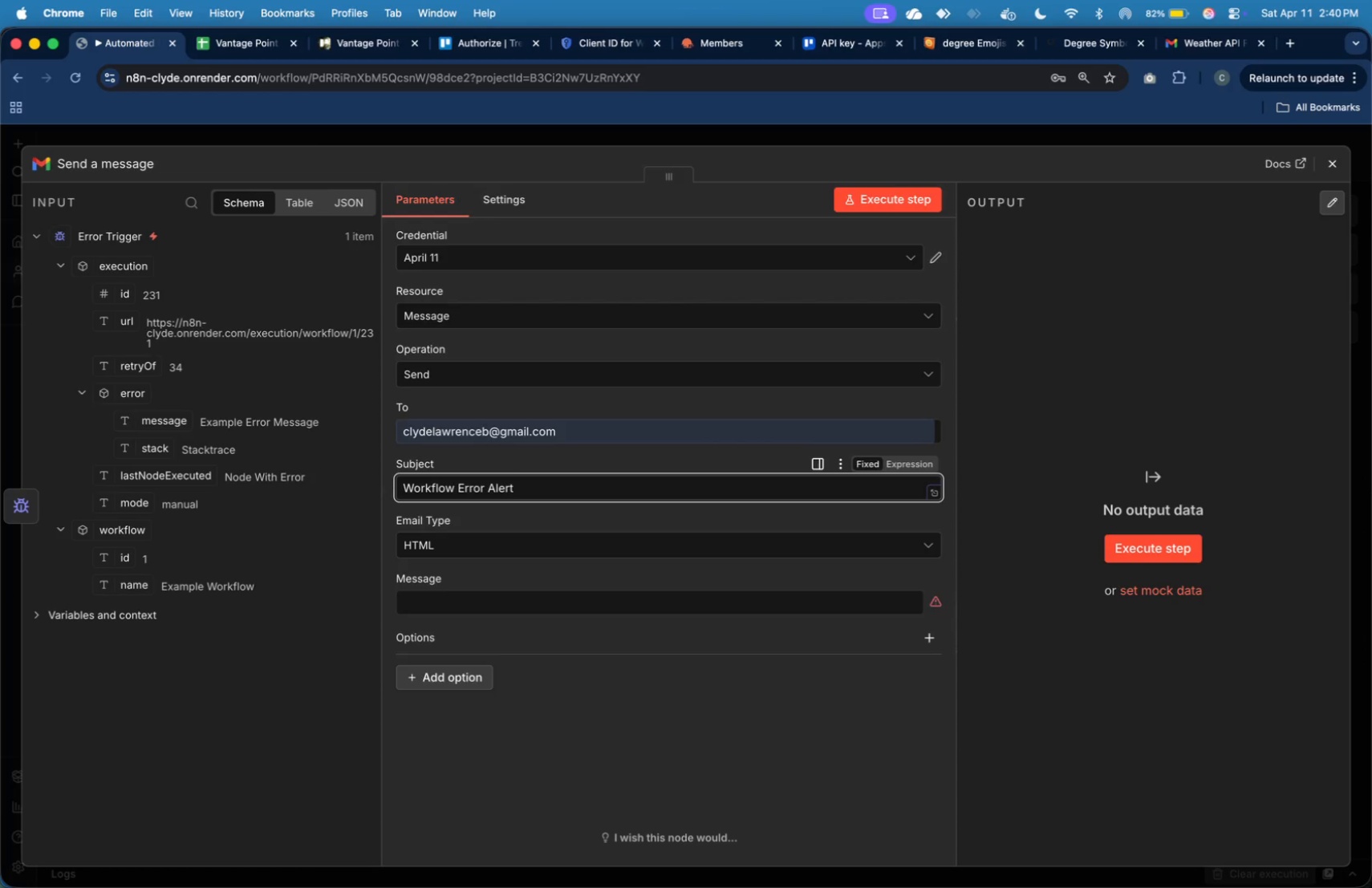 
left_click([625, 598])
 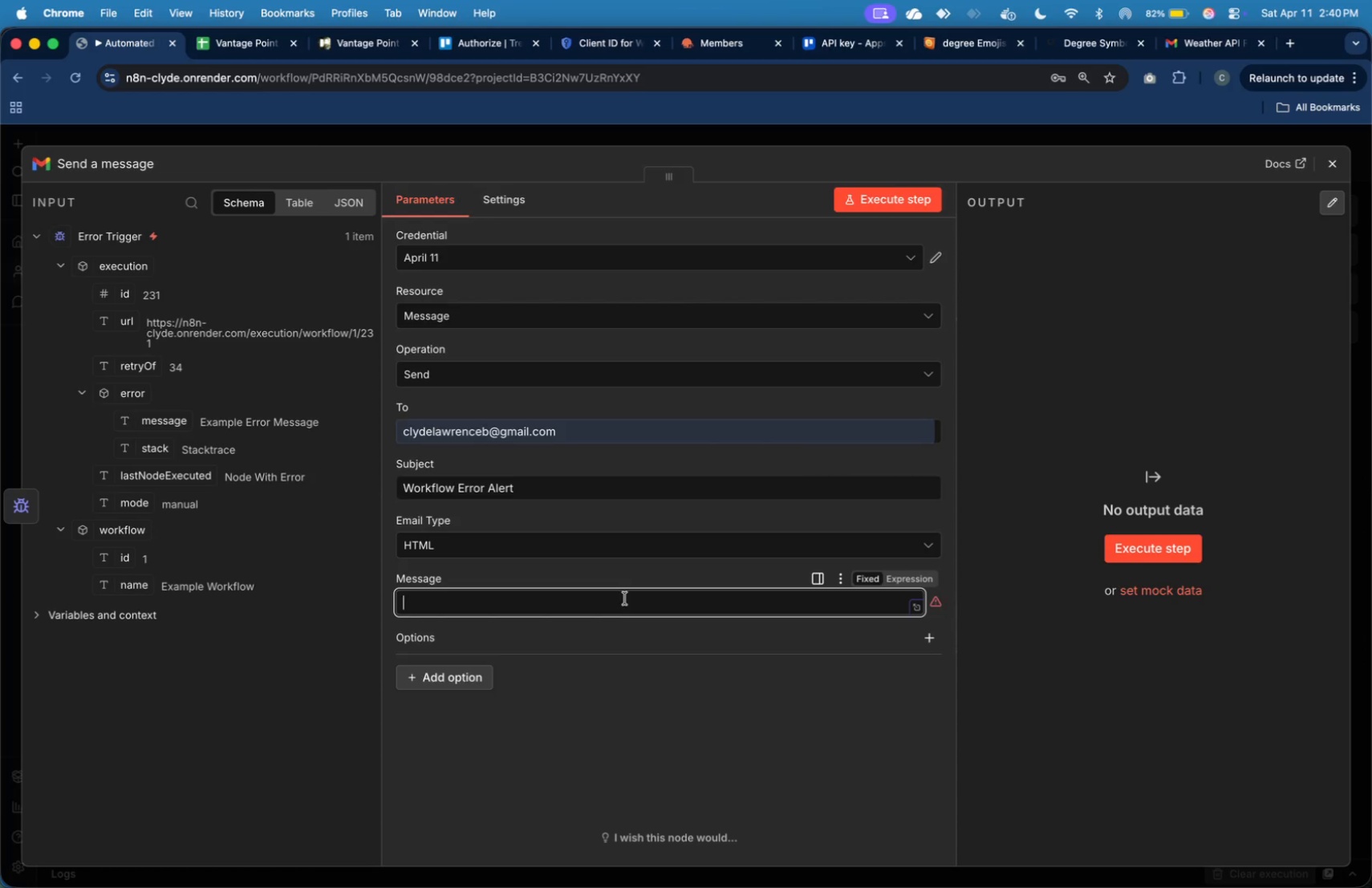 
type(An error occured in the w)